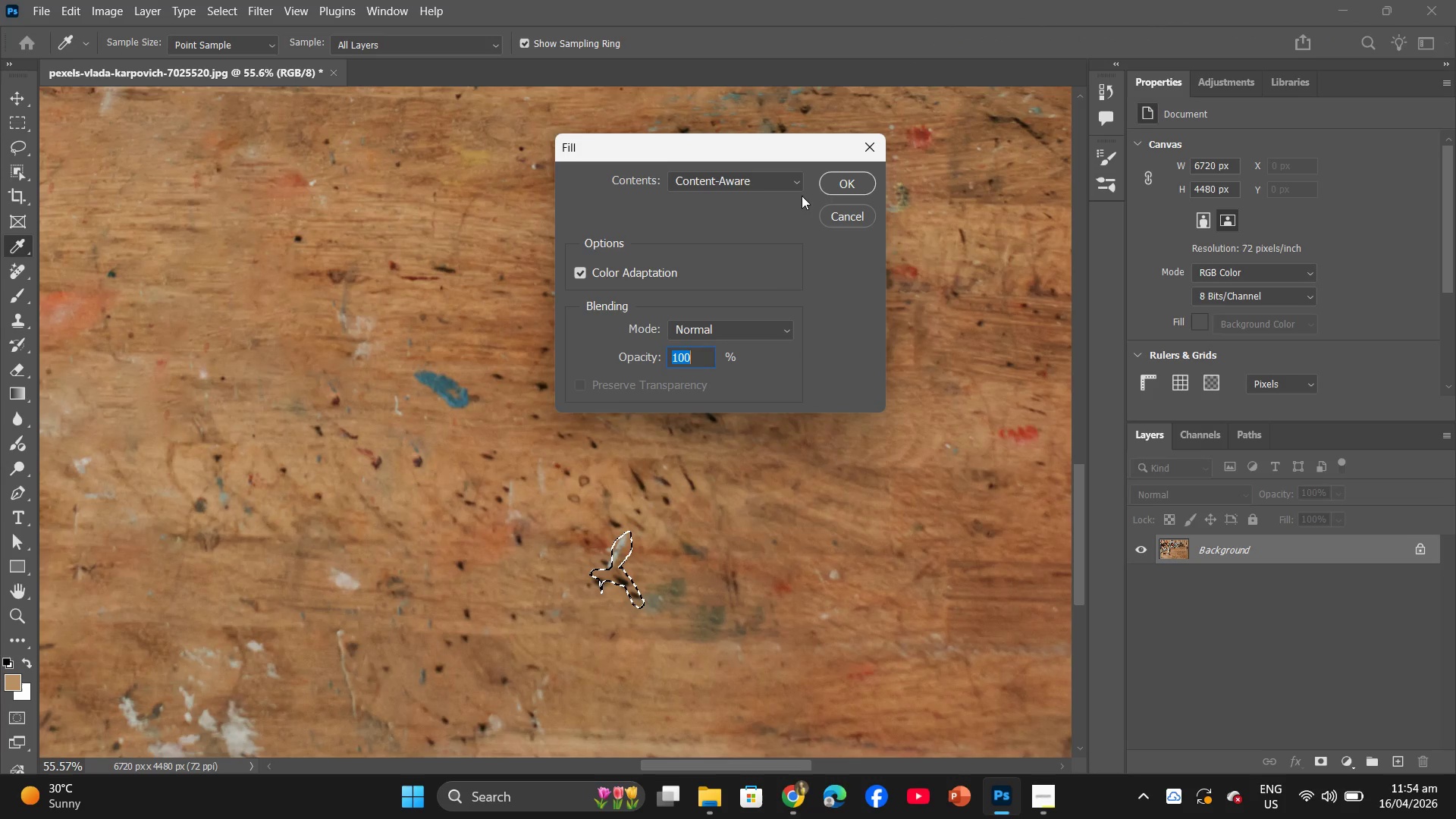 
left_click([846, 184])
 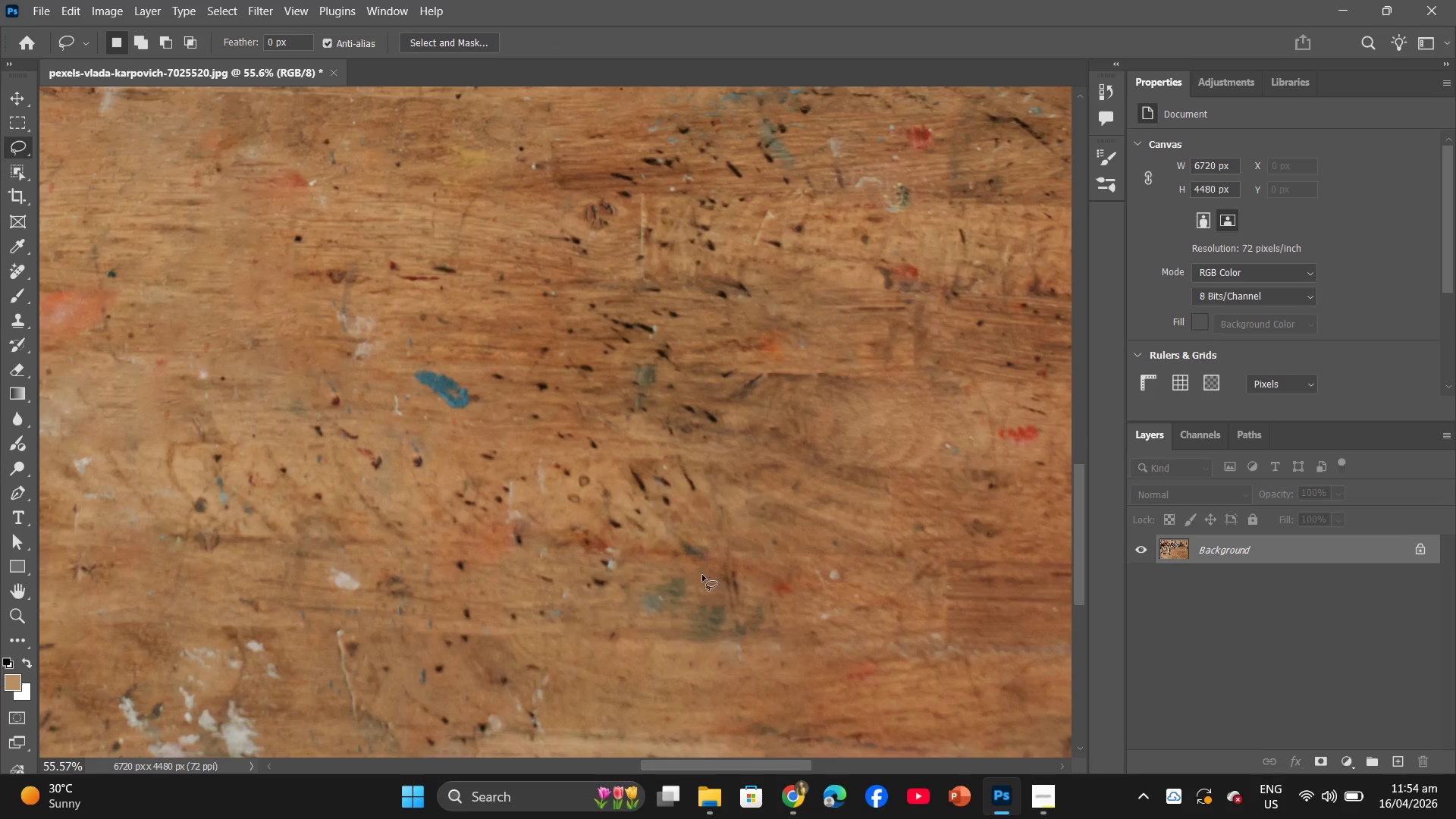 
hold_key(key=AltLeft, duration=0.97)
scroll: coordinate [695, 579], scroll_direction: down, amount: 11.0
 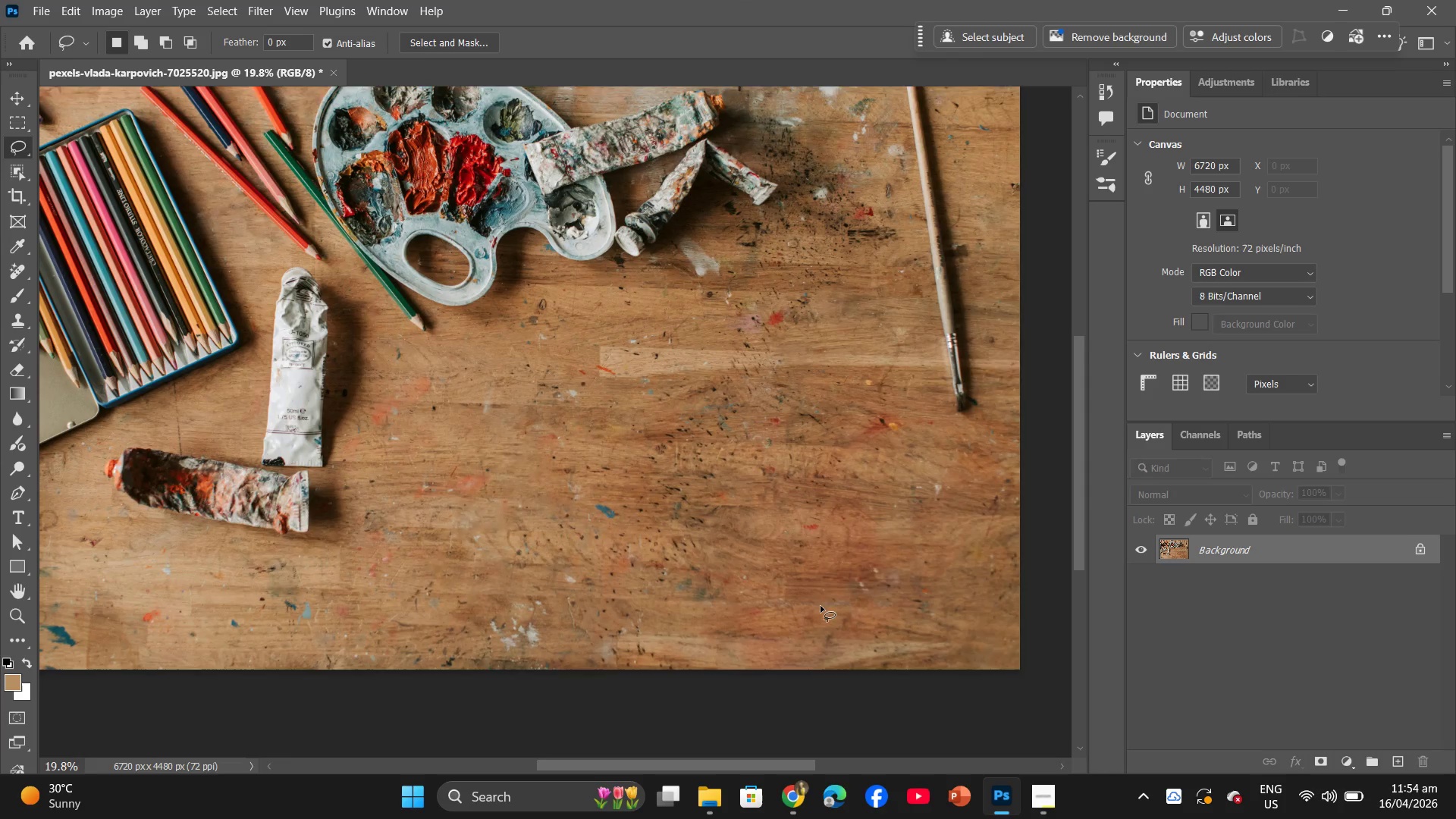 
hold_key(key=AltLeft, duration=1.59)
scroll: coordinate [805, 574], scroll_direction: down, amount: 2.0
 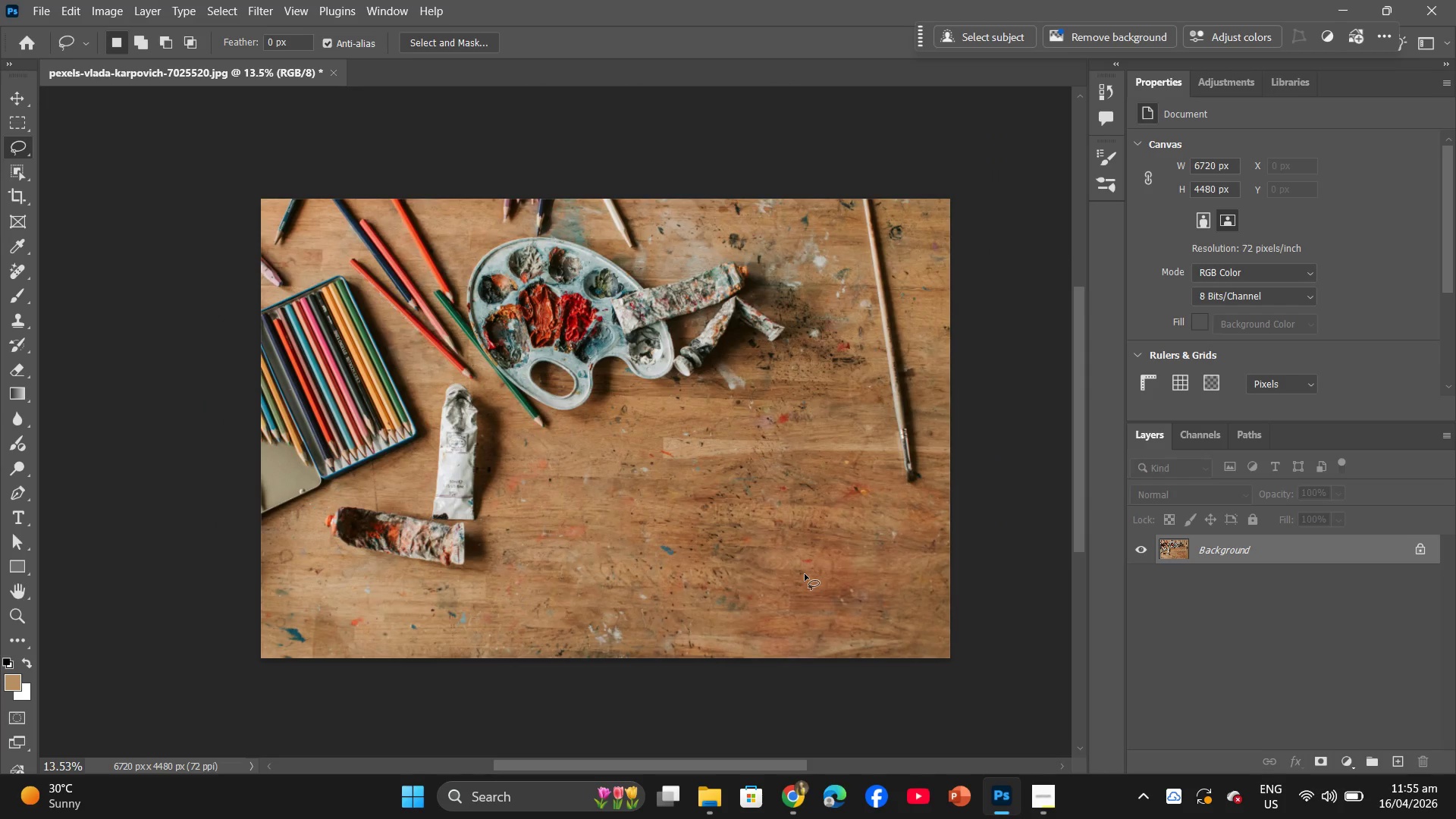 
hold_key(key=AltLeft, duration=0.78)
 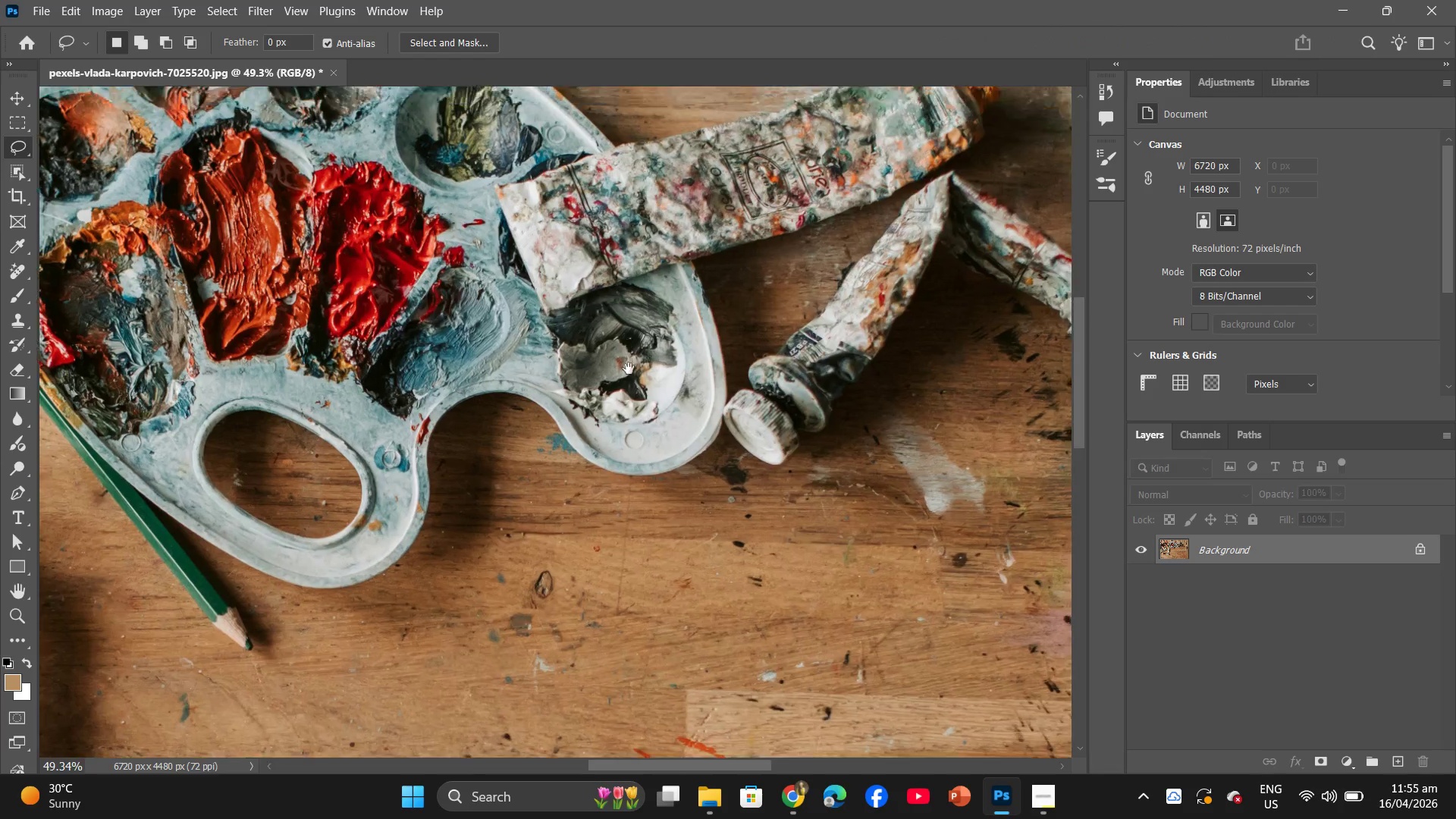 
hold_key(key=Space, duration=1.05)
 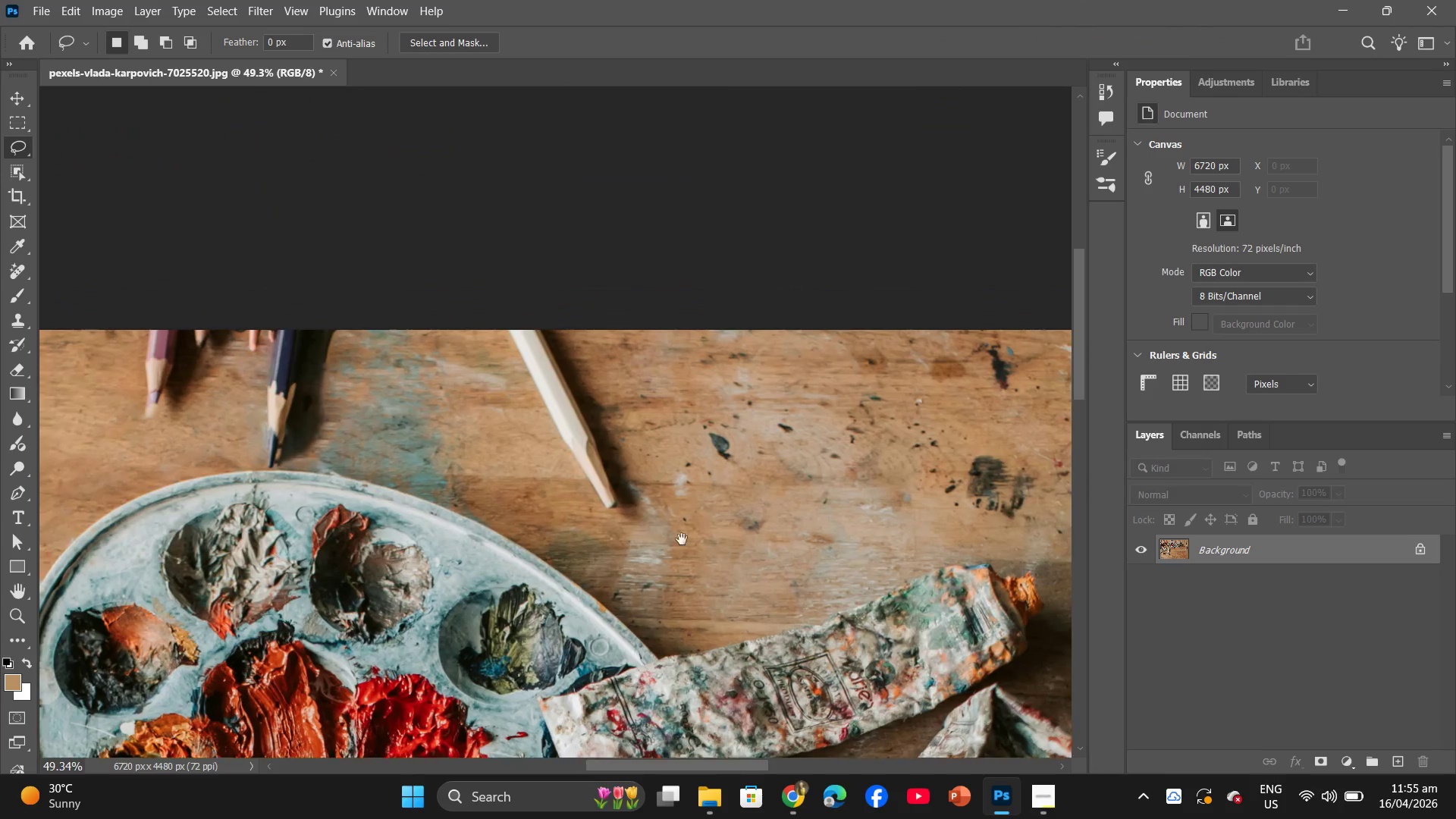 
scroll: coordinate [639, 336], scroll_direction: up, amount: 14.0
 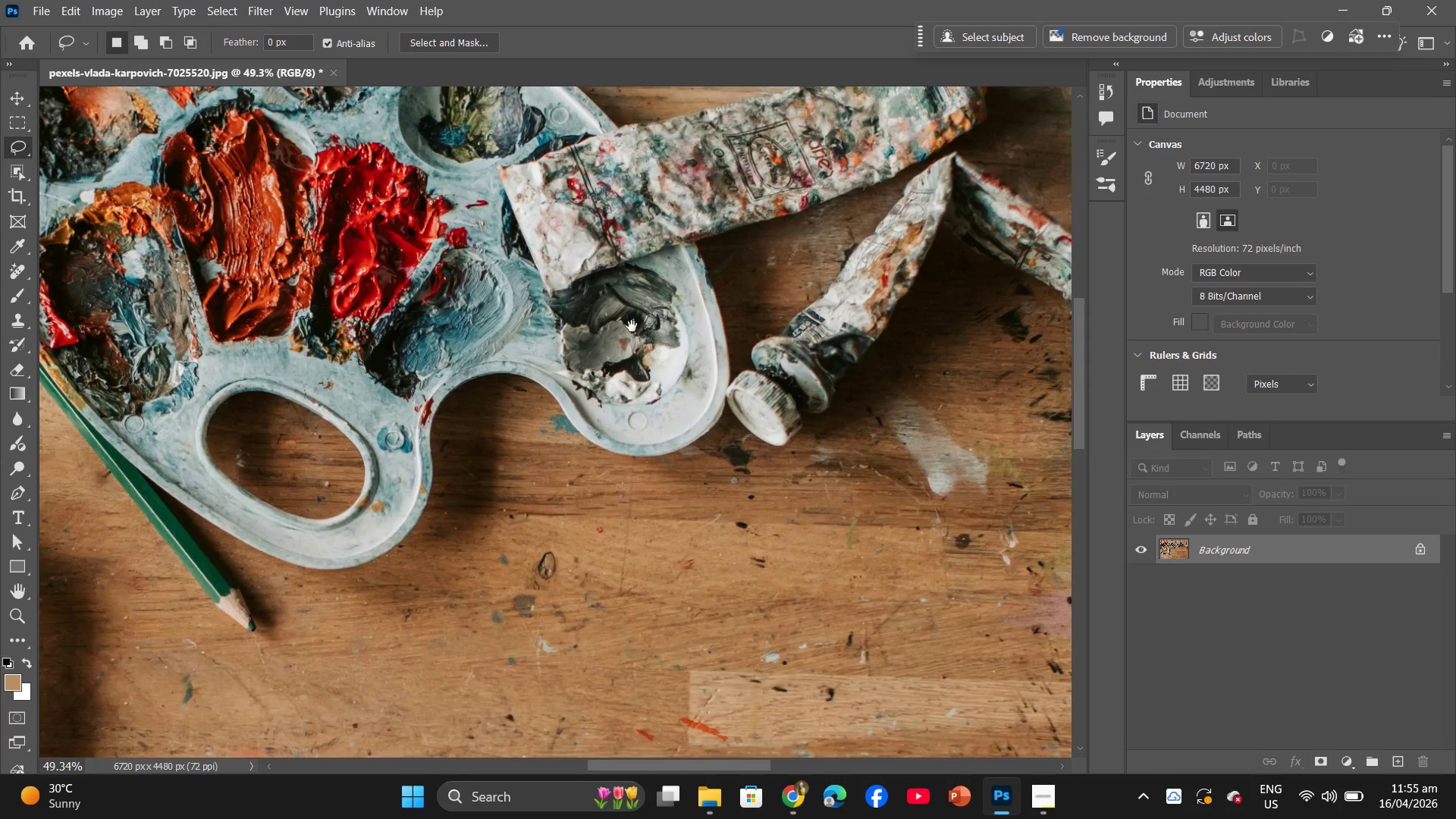 
left_click([632, 326])
 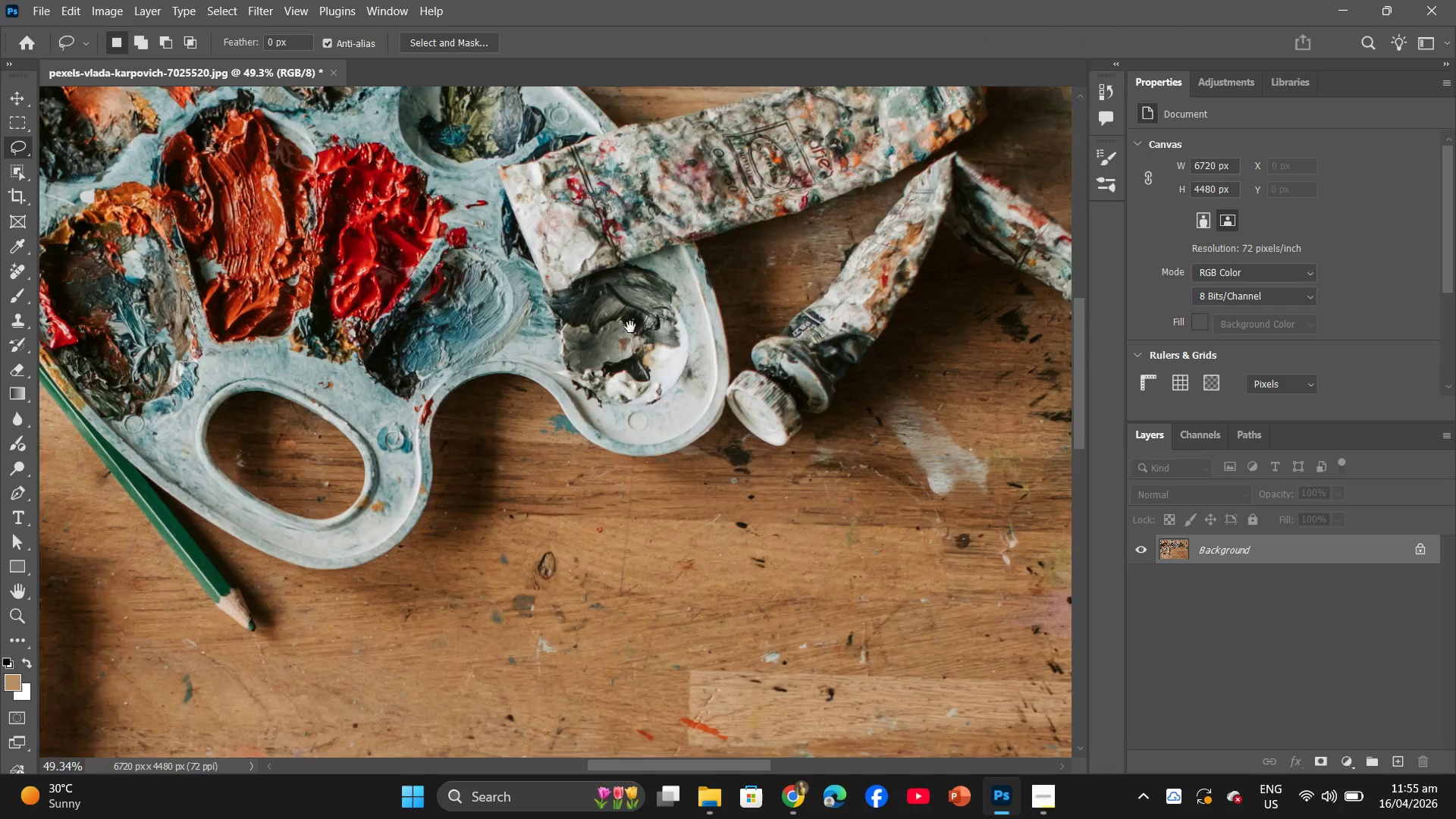 
left_click_drag(start_coordinate=[632, 326], to_coordinate=[645, 557])
 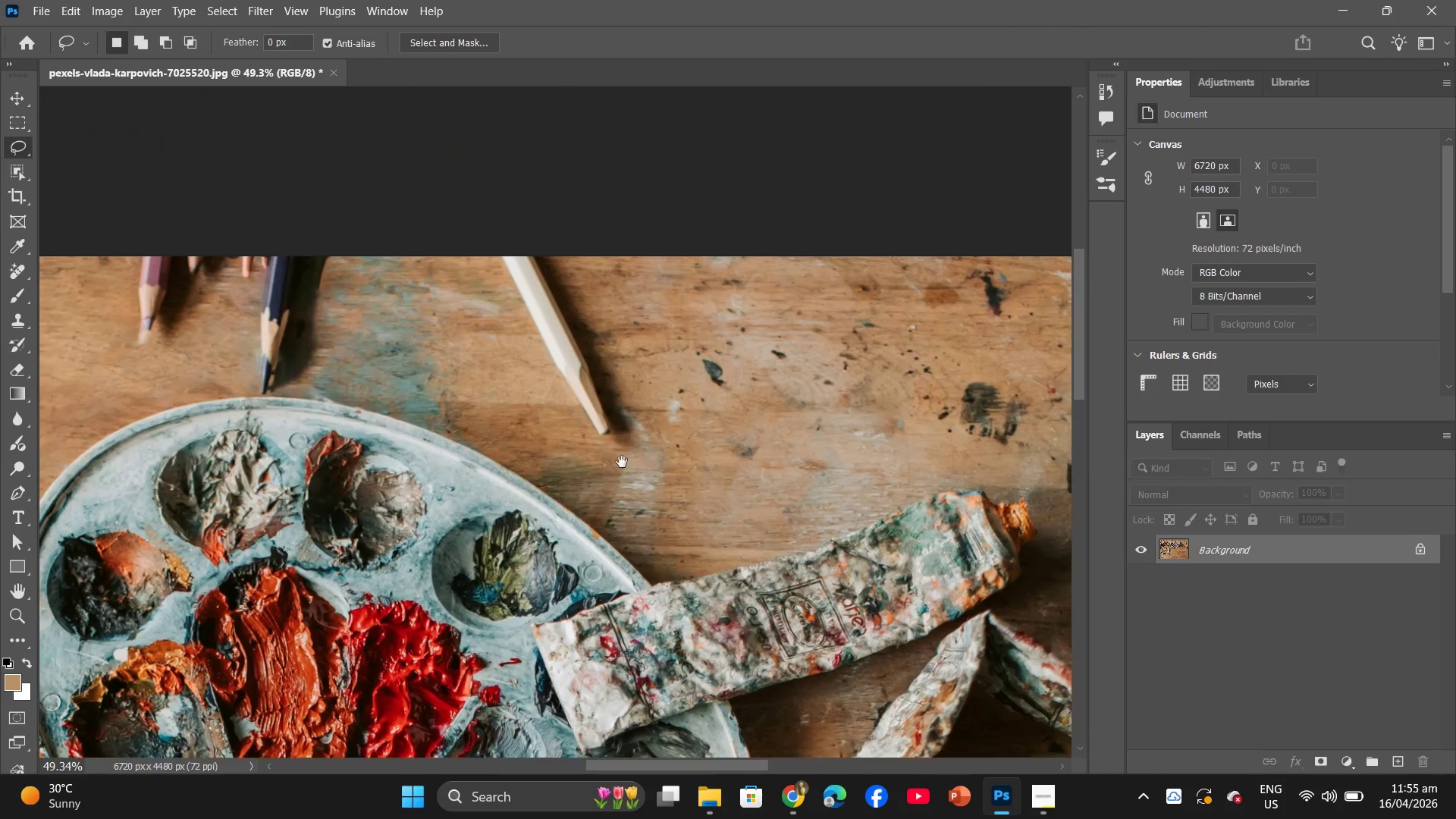 
hold_key(key=AltLeft, duration=0.55)
scroll: coordinate [691, 551], scroll_direction: up, amount: 6.0
 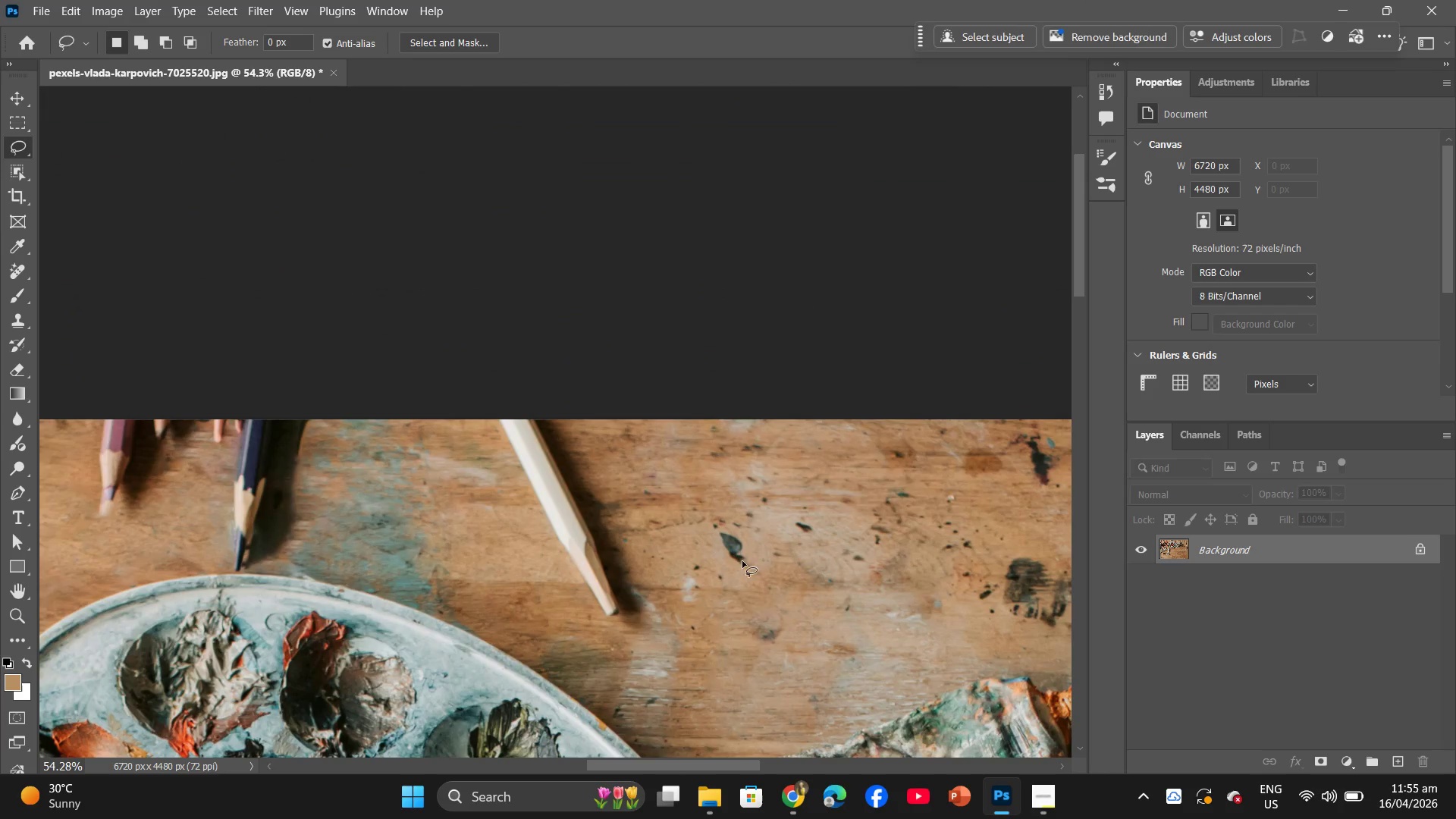 
left_click_drag(start_coordinate=[744, 551], to_coordinate=[734, 535])
 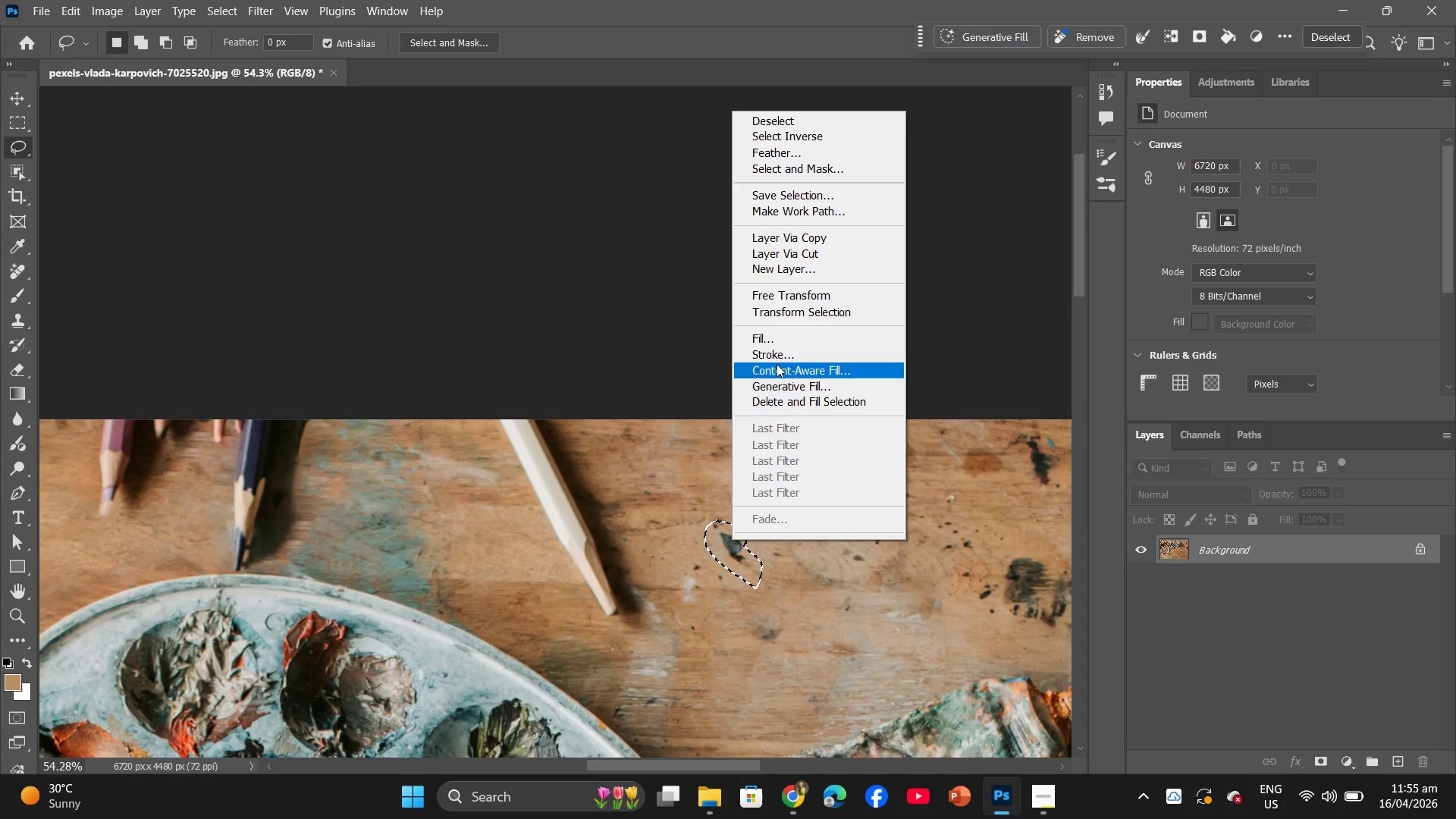 
left_click([776, 341])
 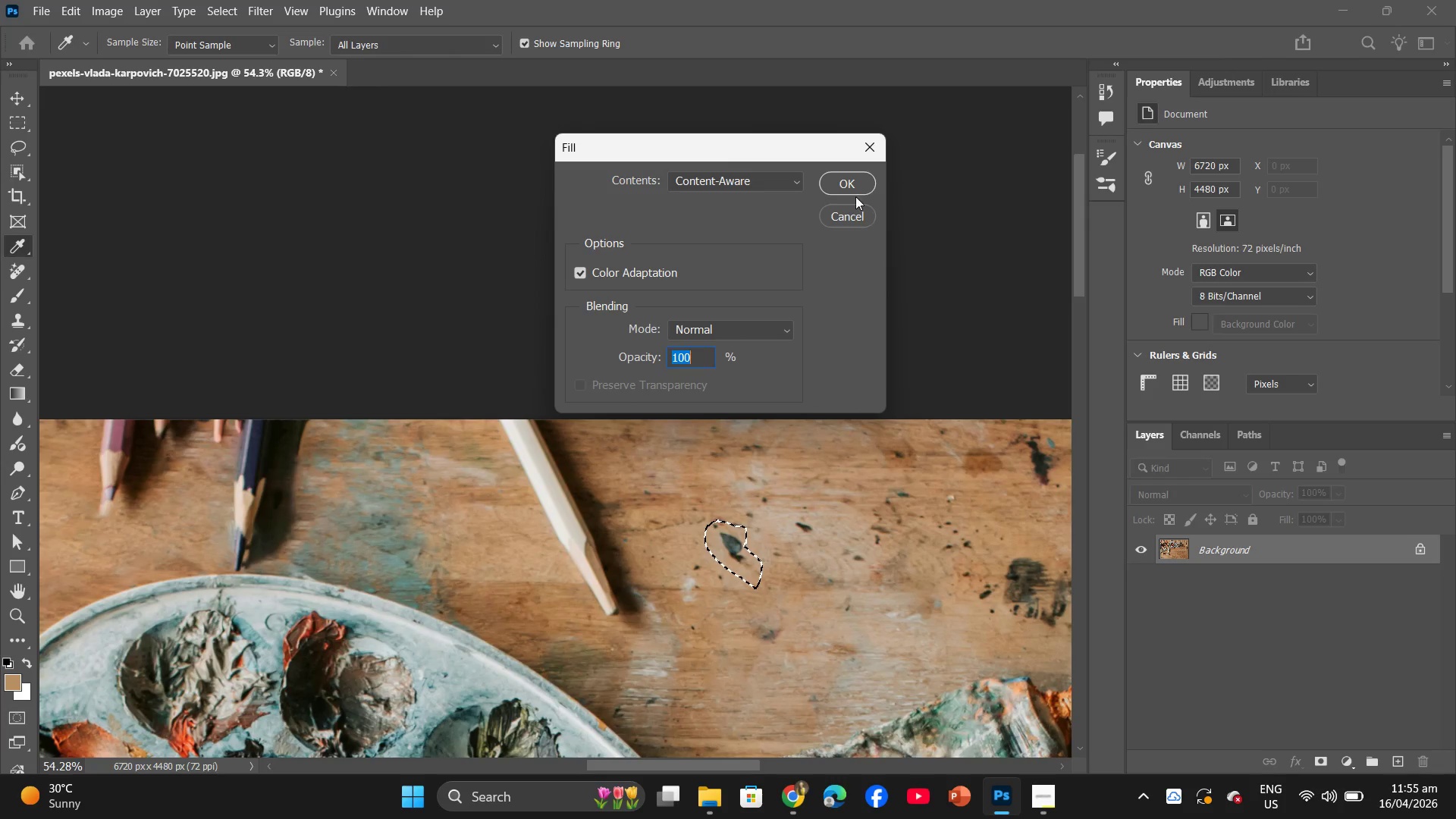 
left_click([838, 180])
 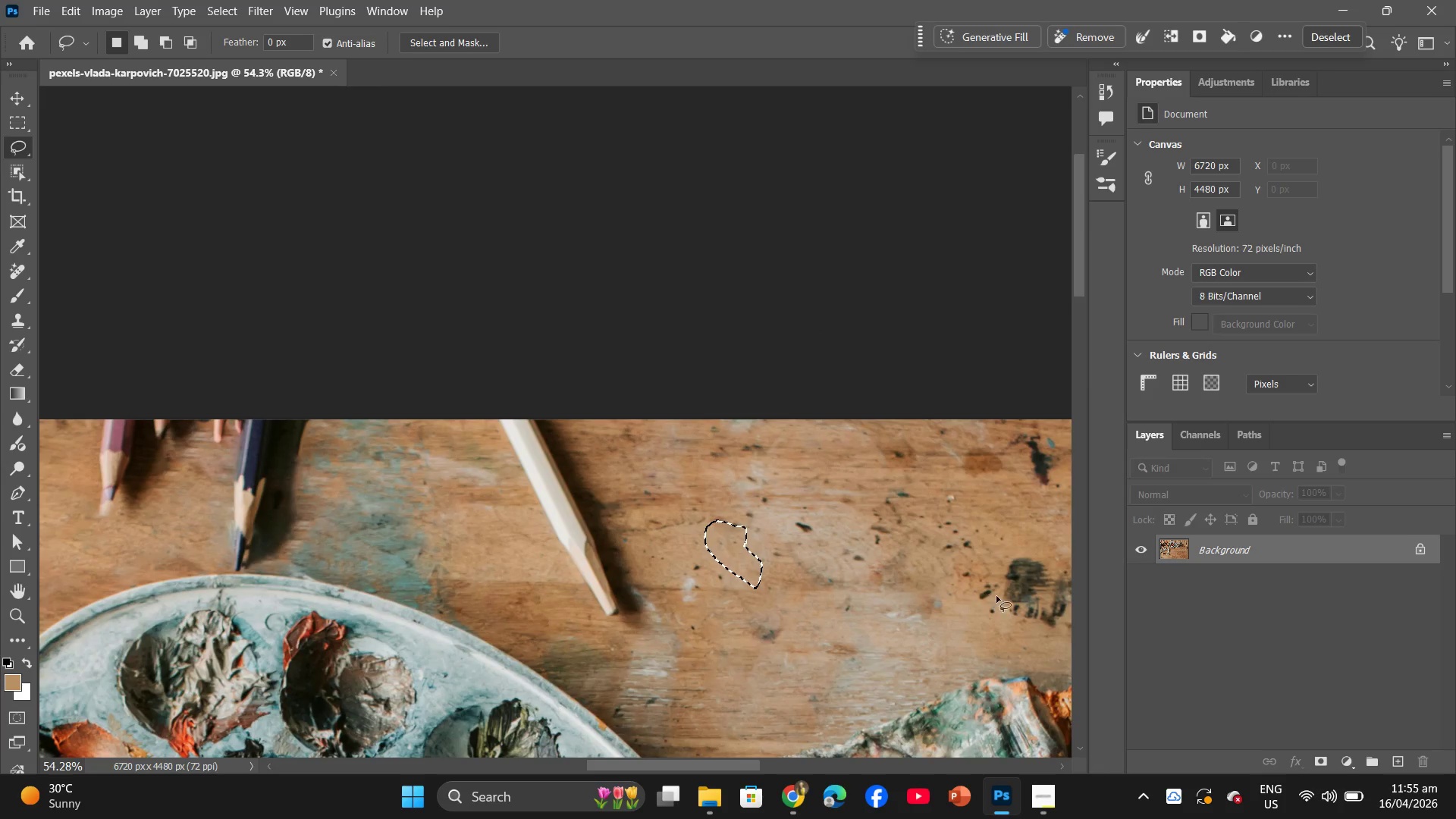 
left_click_drag(start_coordinate=[985, 600], to_coordinate=[990, 593])
 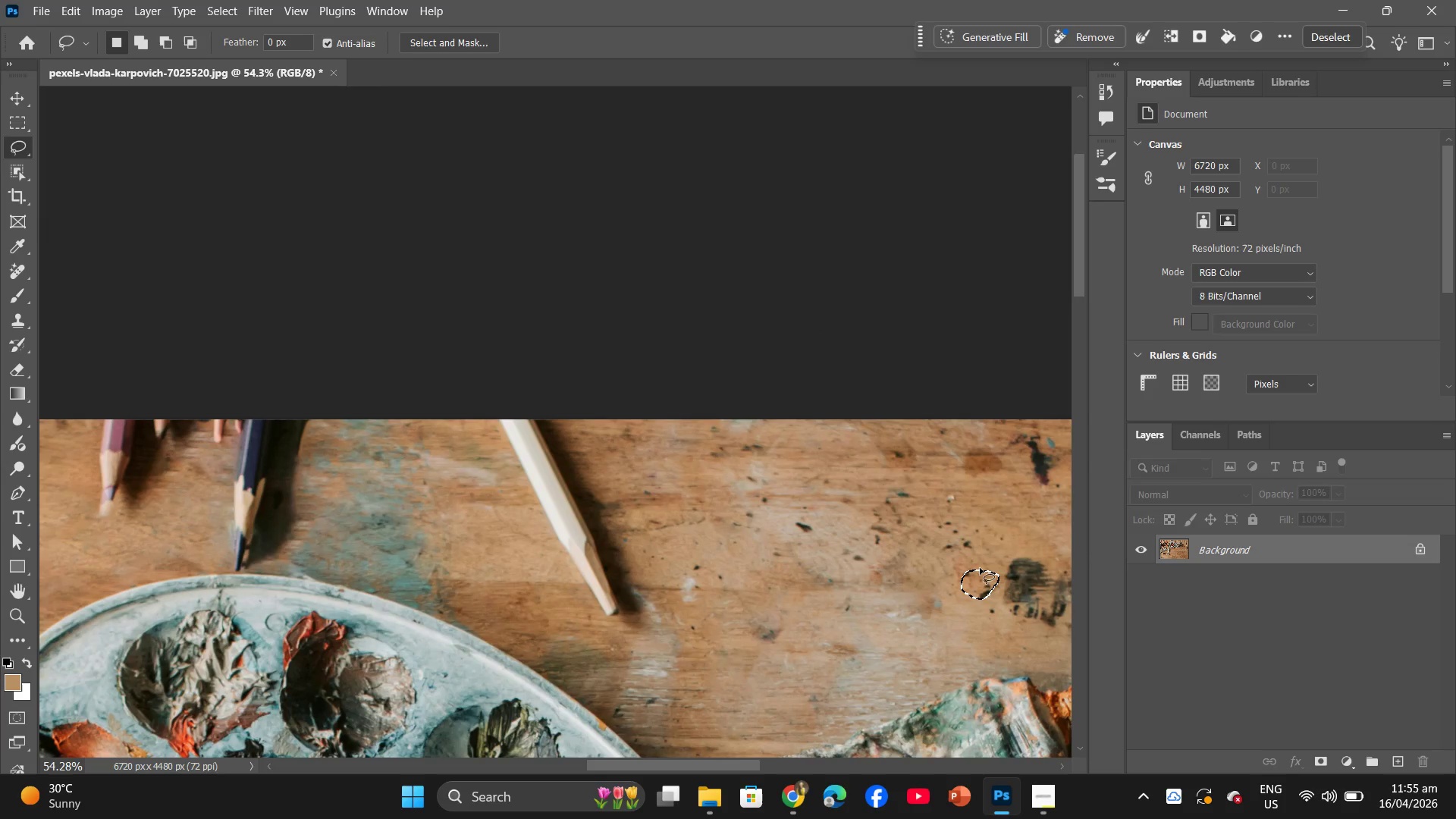 
right_click([980, 568])
 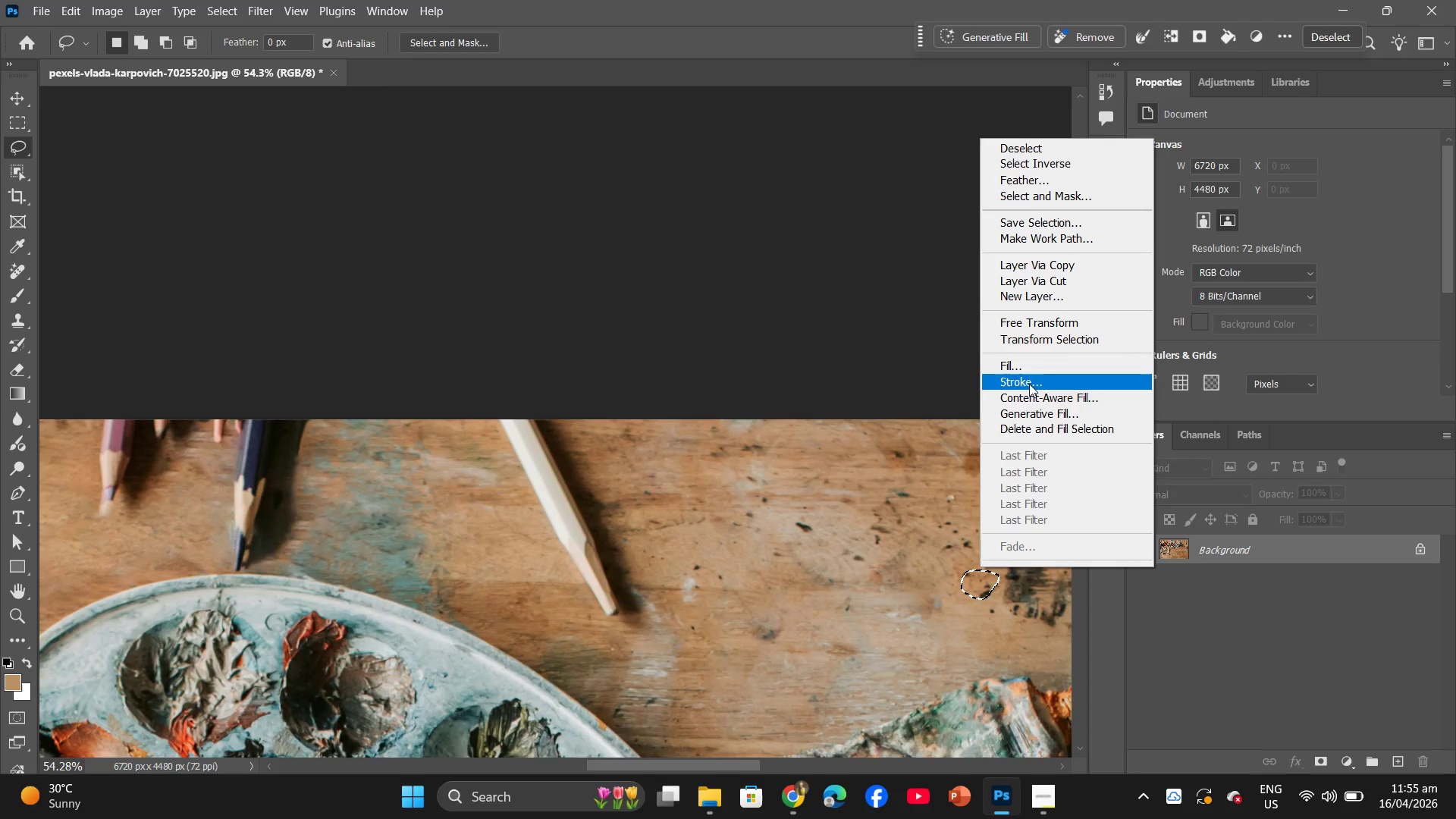 
left_click([1022, 371])
 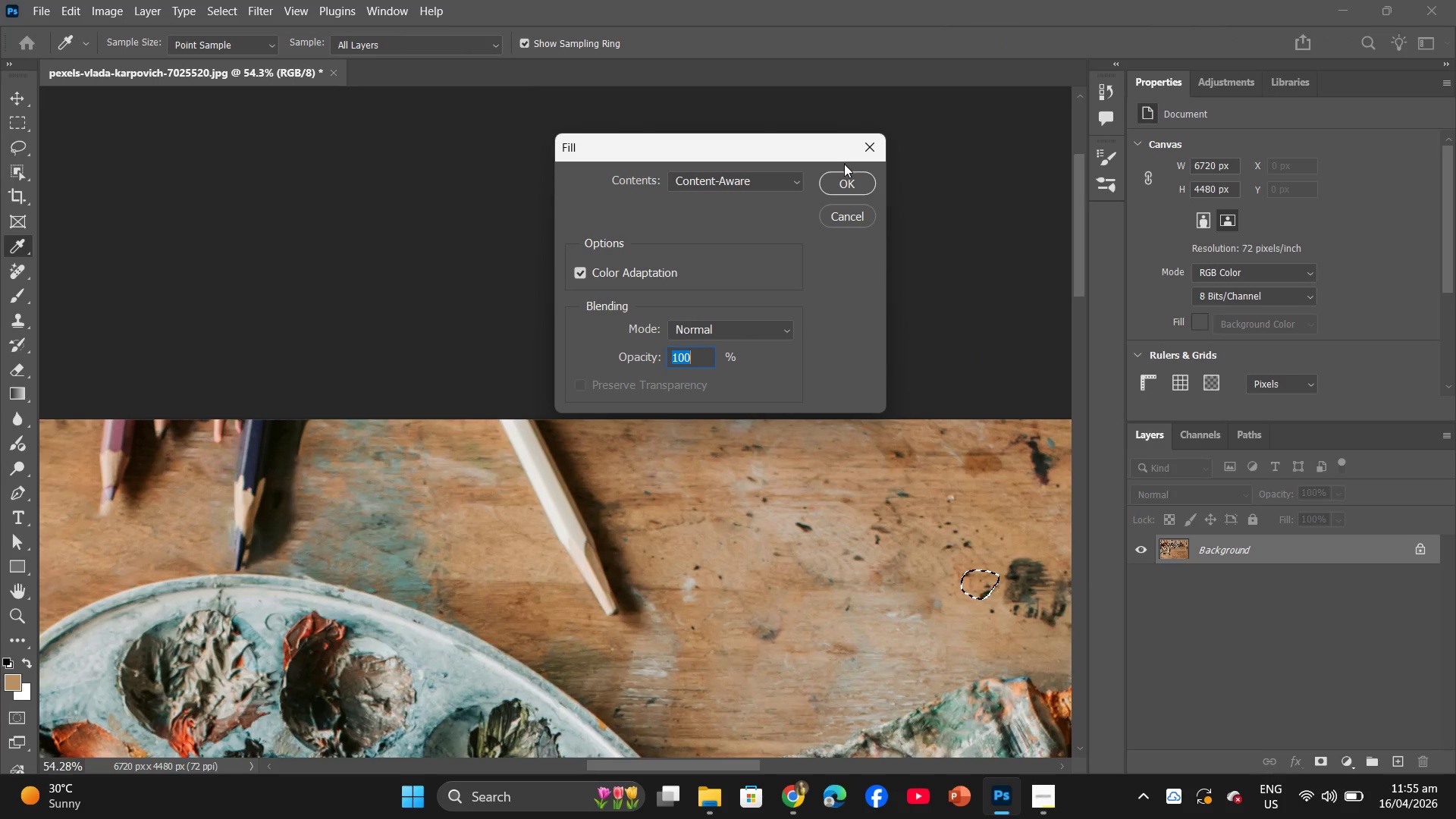 
left_click([848, 189])
 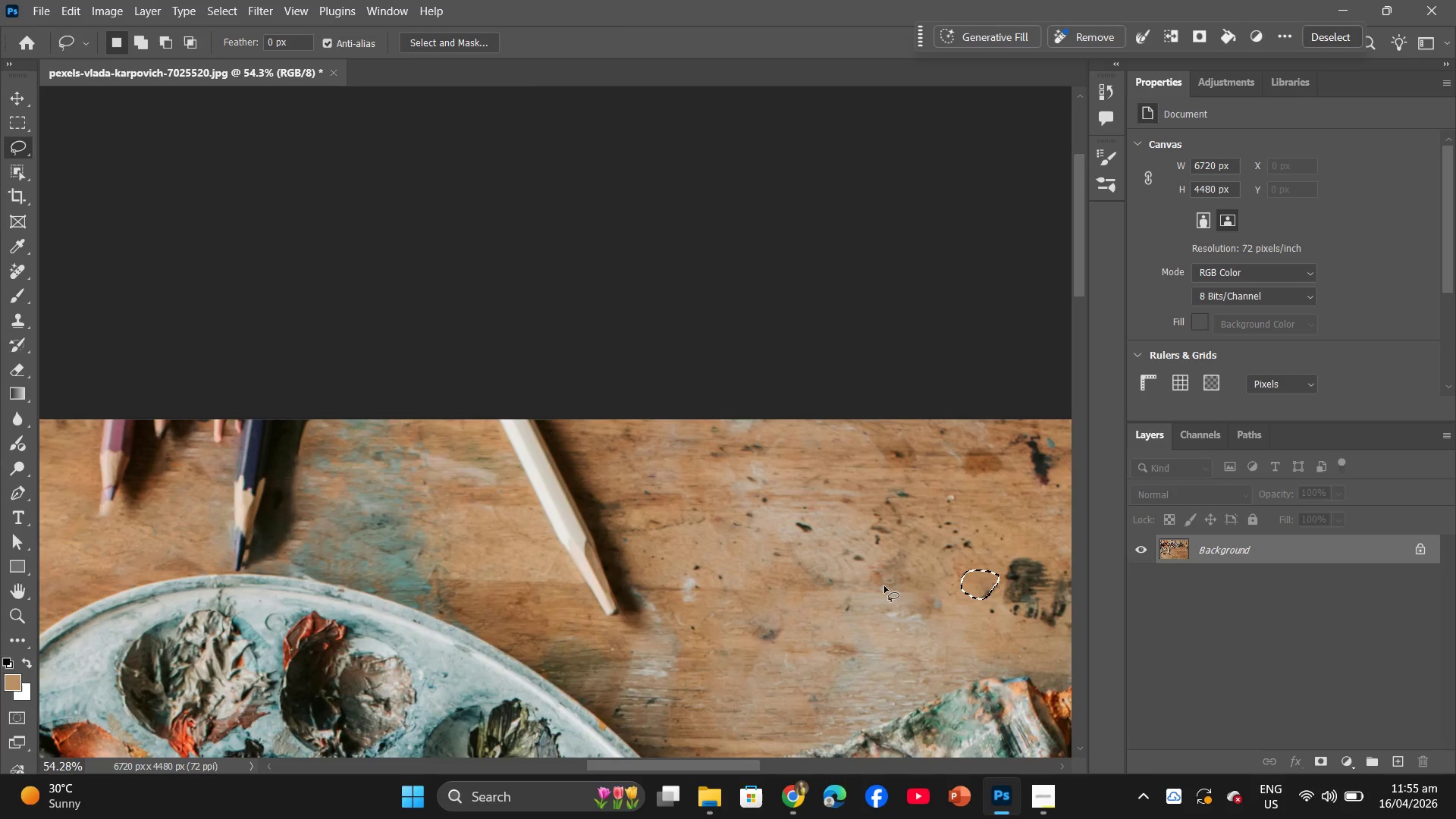 
left_click([884, 586])
 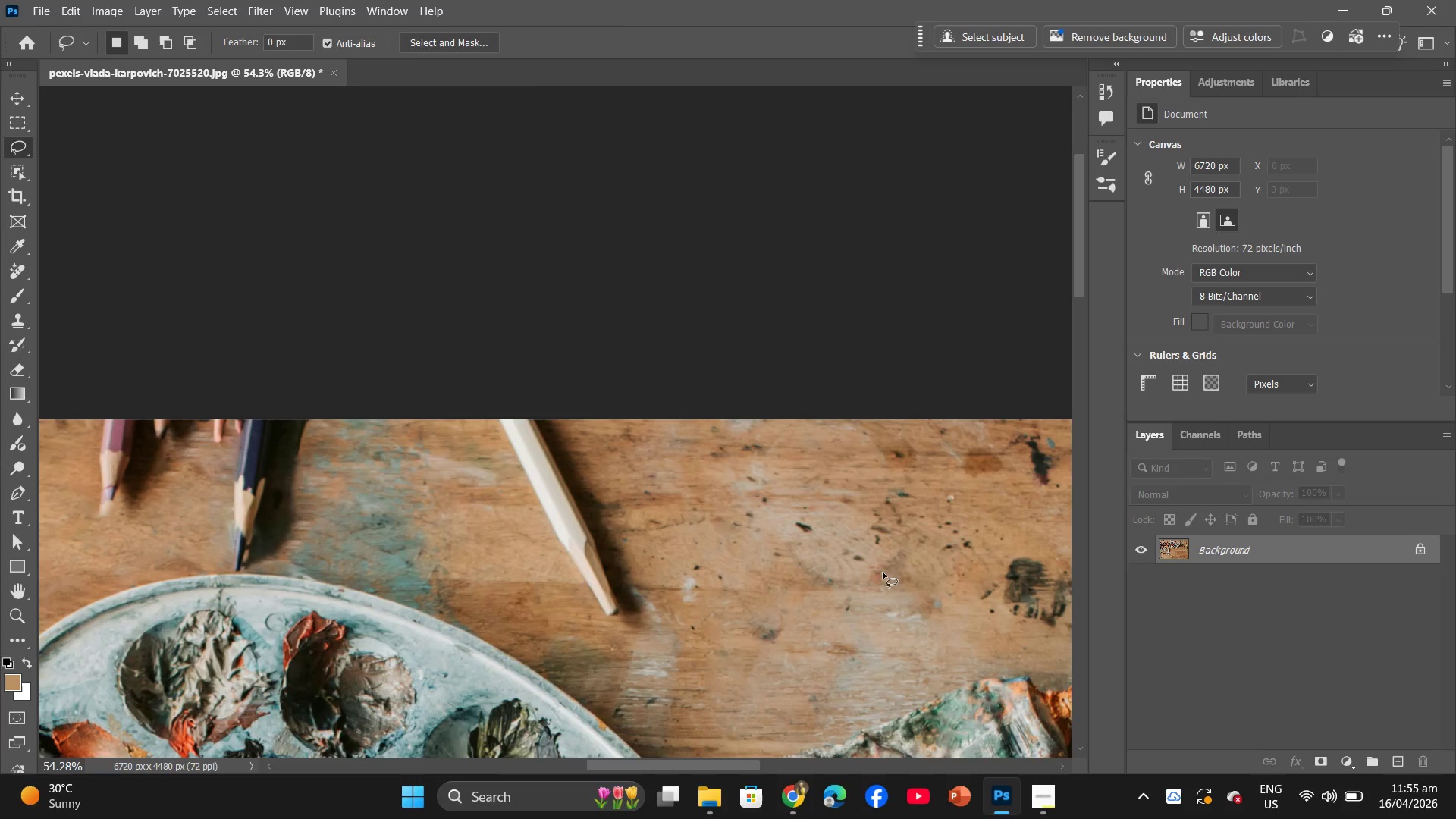 
hold_key(key=Space, duration=0.53)
 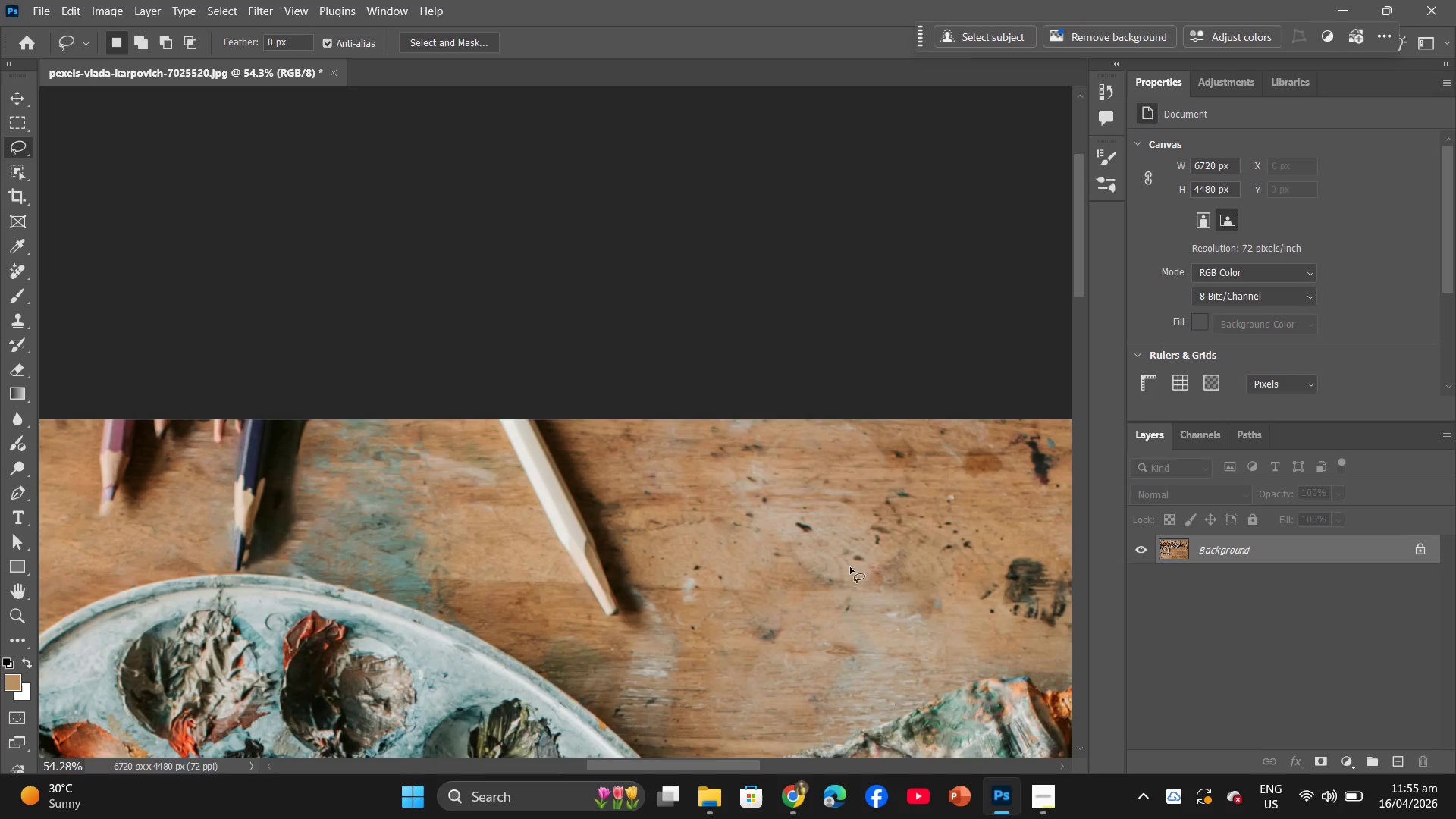 
scroll: coordinate [870, 561], scroll_direction: up, amount: 3.0
 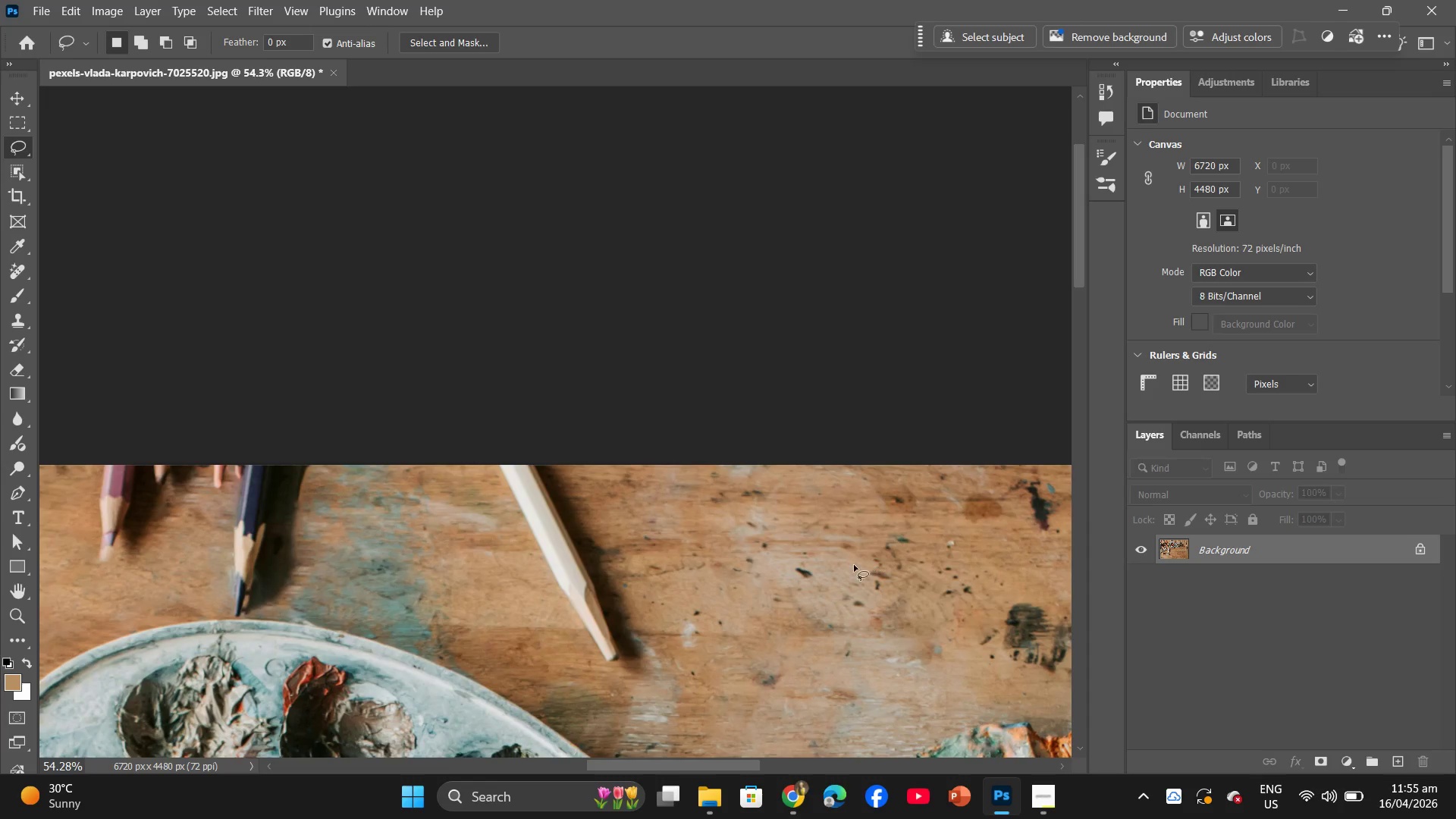 
hold_key(key=AltLeft, duration=0.72)
scroll: coordinate [711, 625], scroll_direction: down, amount: 2.0
 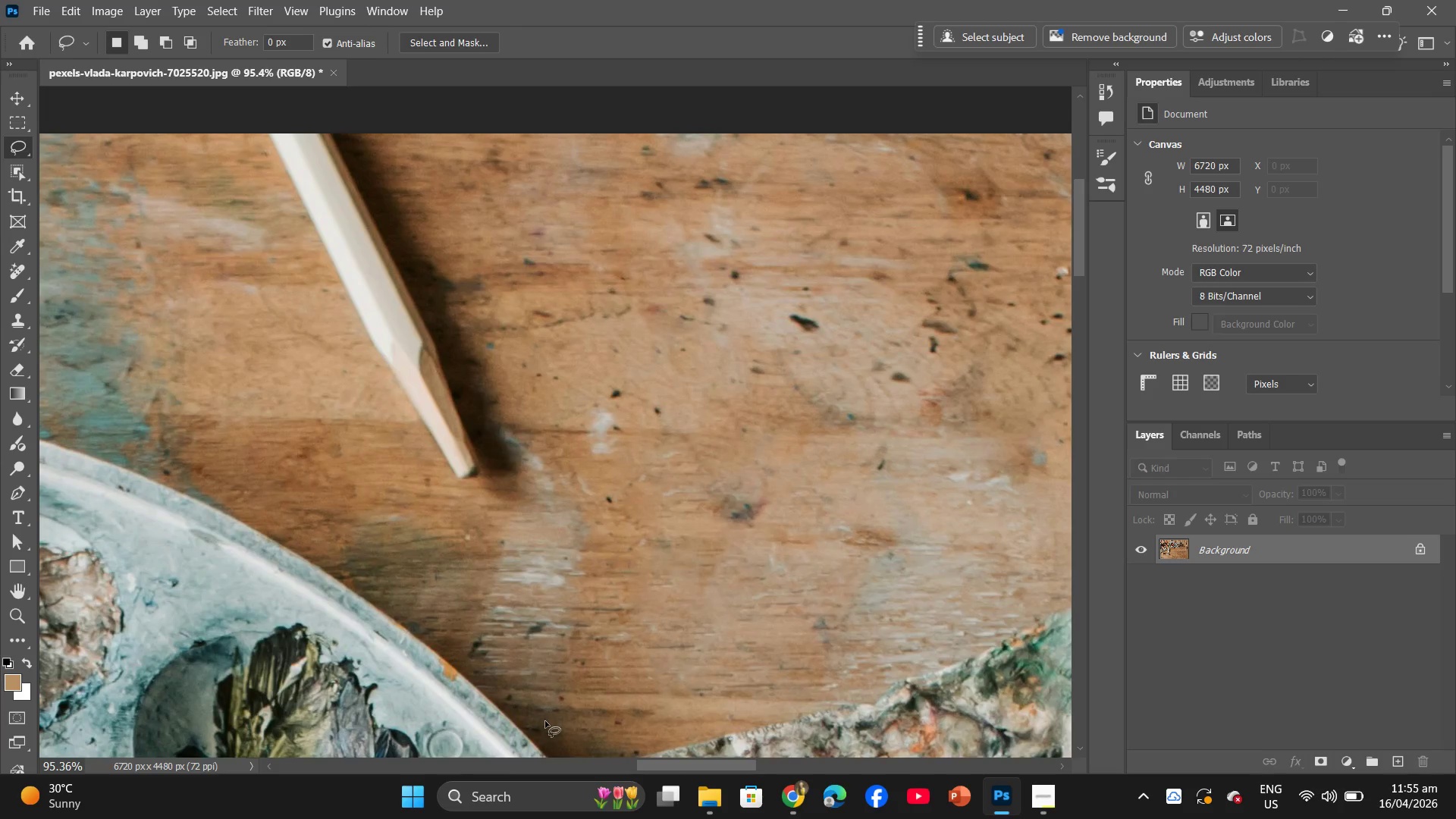 
left_click_drag(start_coordinate=[551, 730], to_coordinate=[441, 644])
 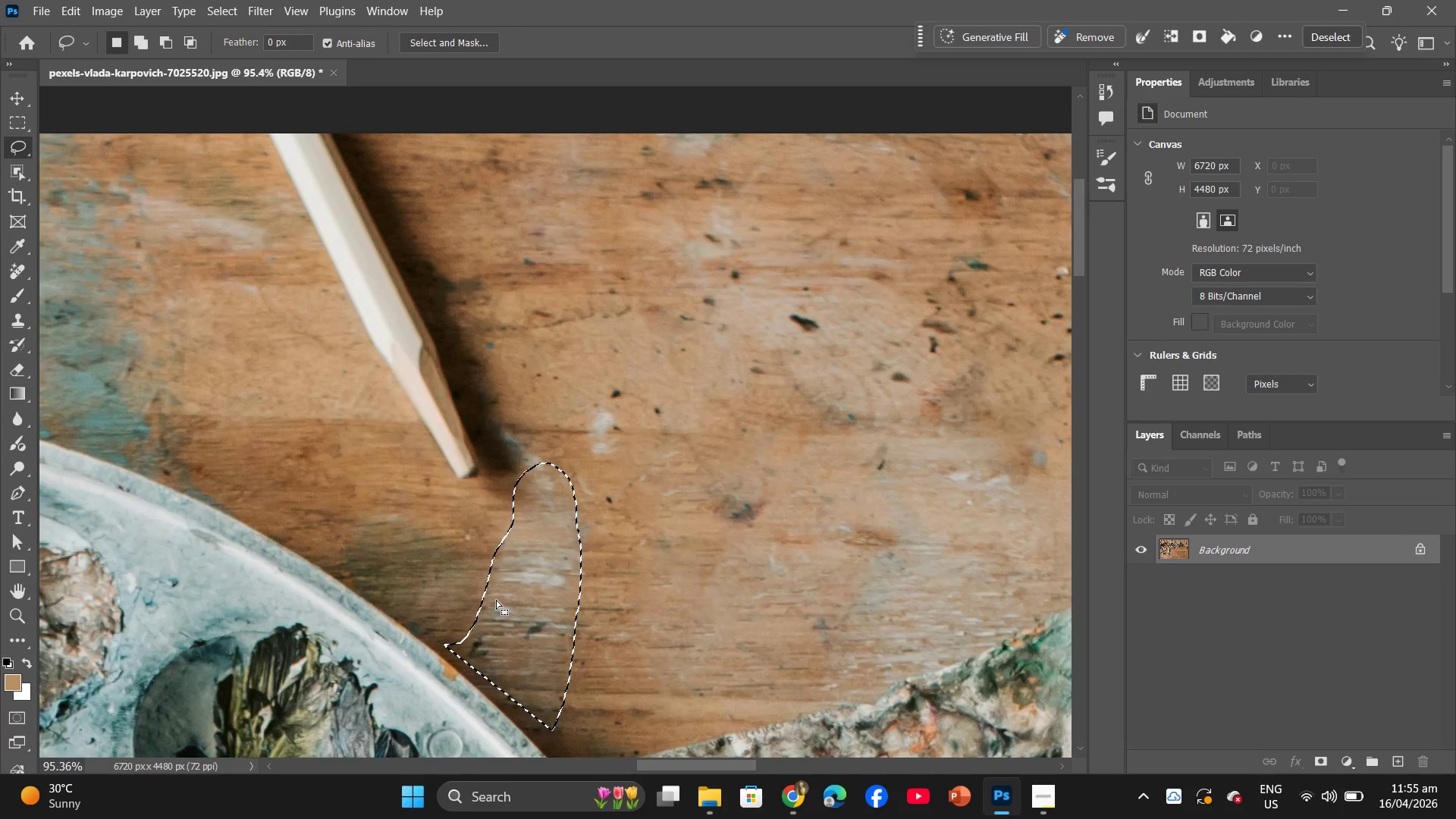 
right_click([496, 600])
 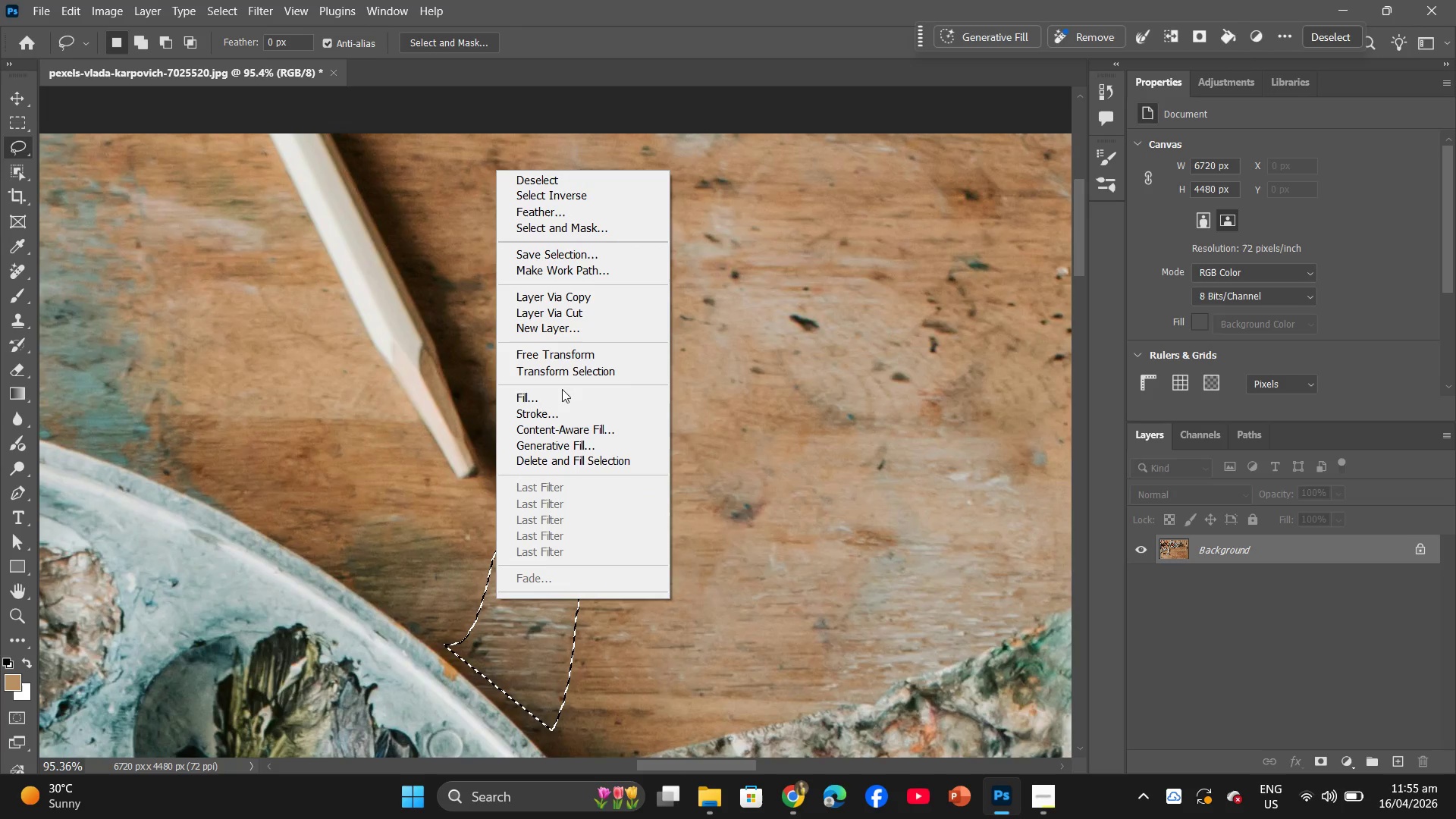 
left_click([562, 390])
 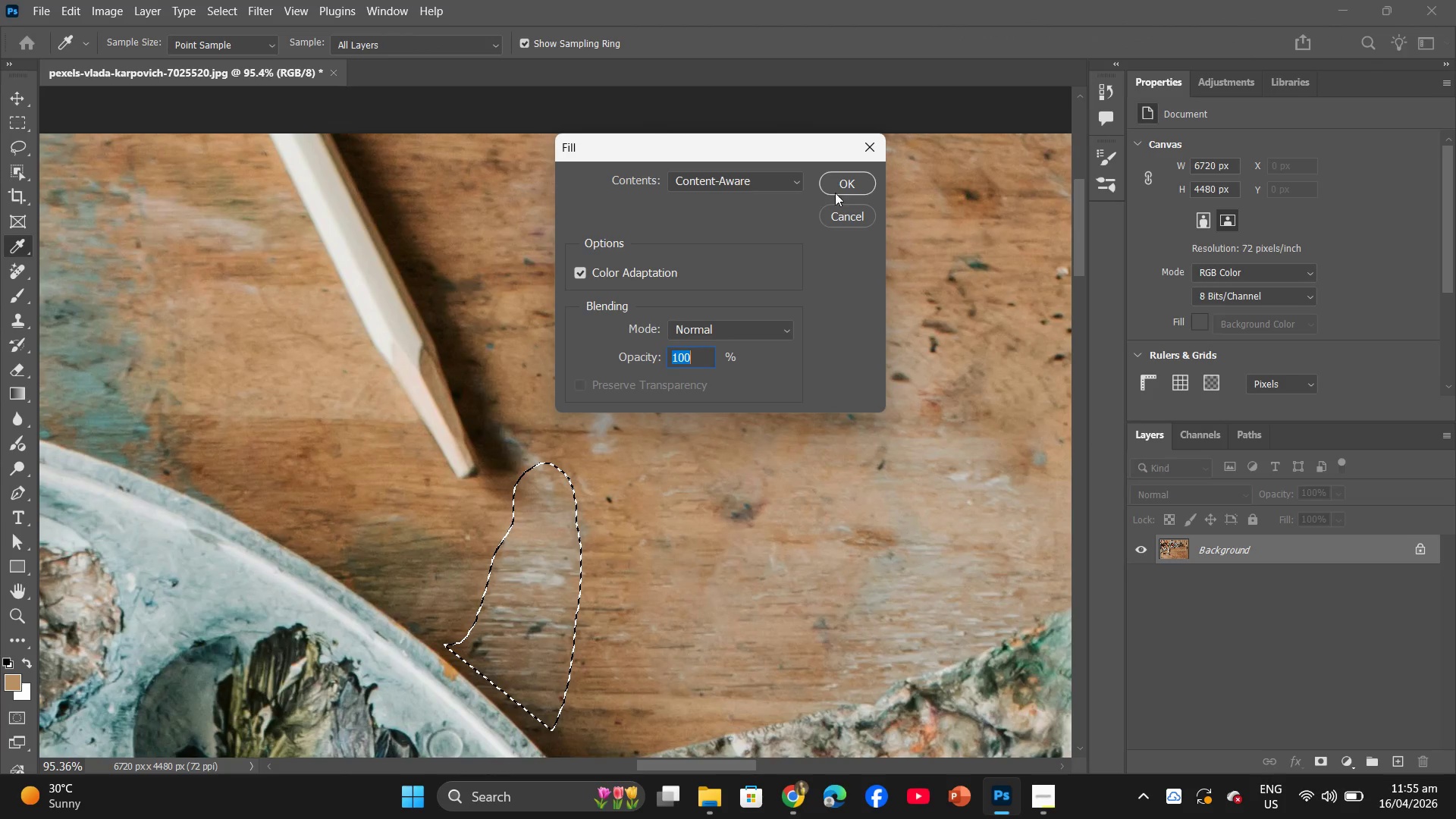 
left_click([874, 180])
 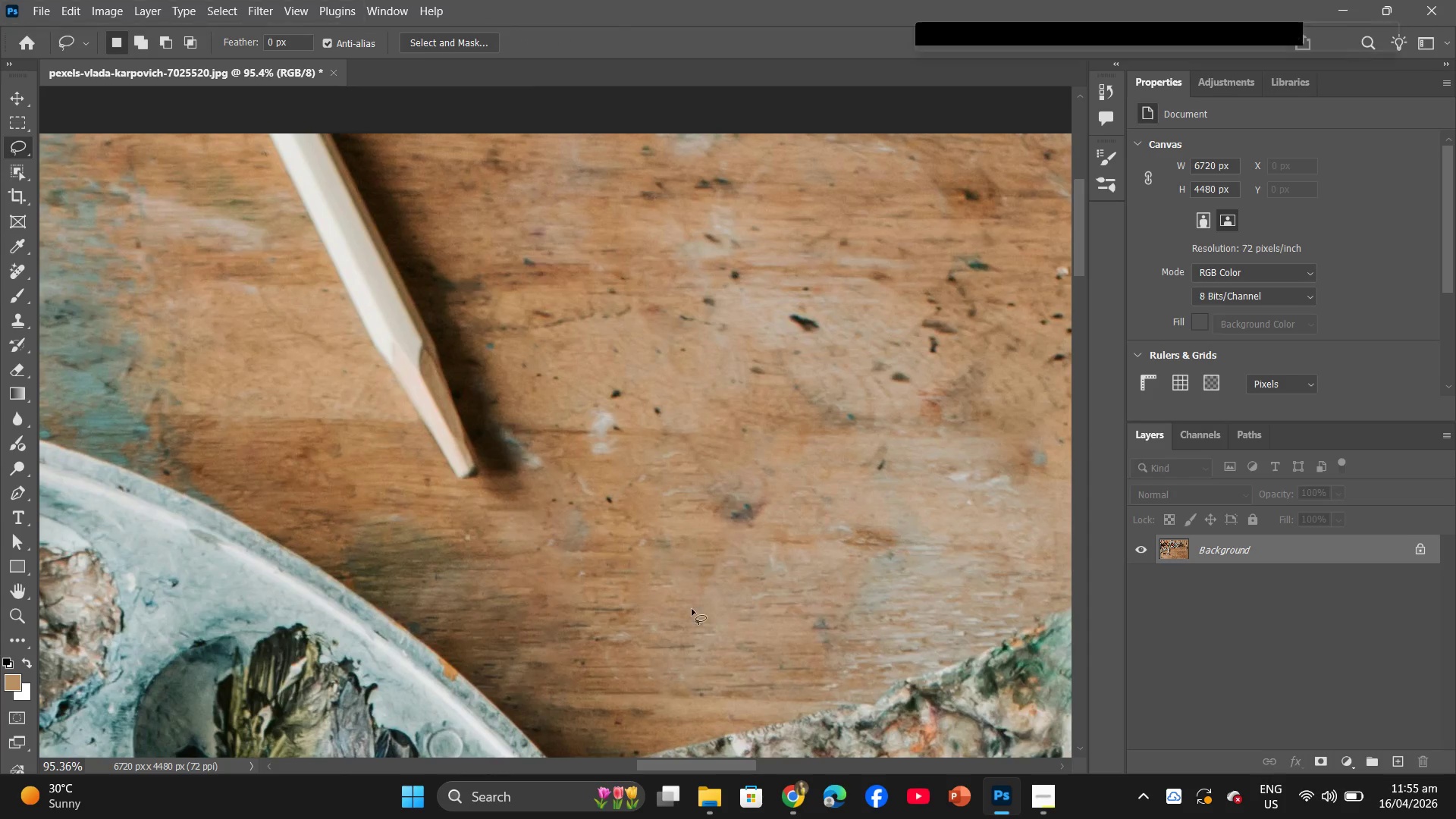 
hold_key(key=AltLeft, duration=0.45)
scroll: coordinate [582, 536], scroll_direction: up, amount: 7.0
 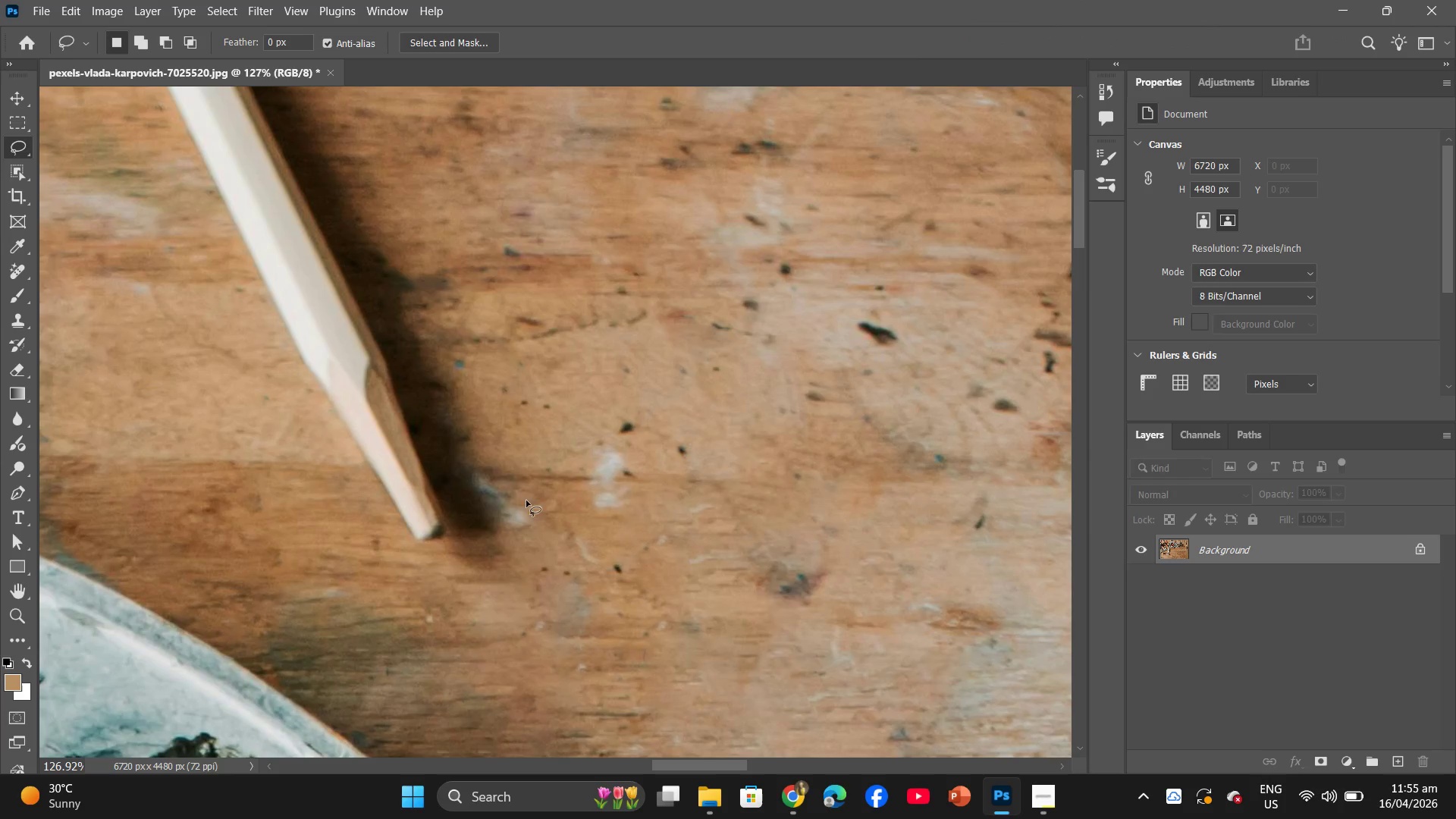 
left_click_drag(start_coordinate=[526, 500], to_coordinate=[529, 488])
 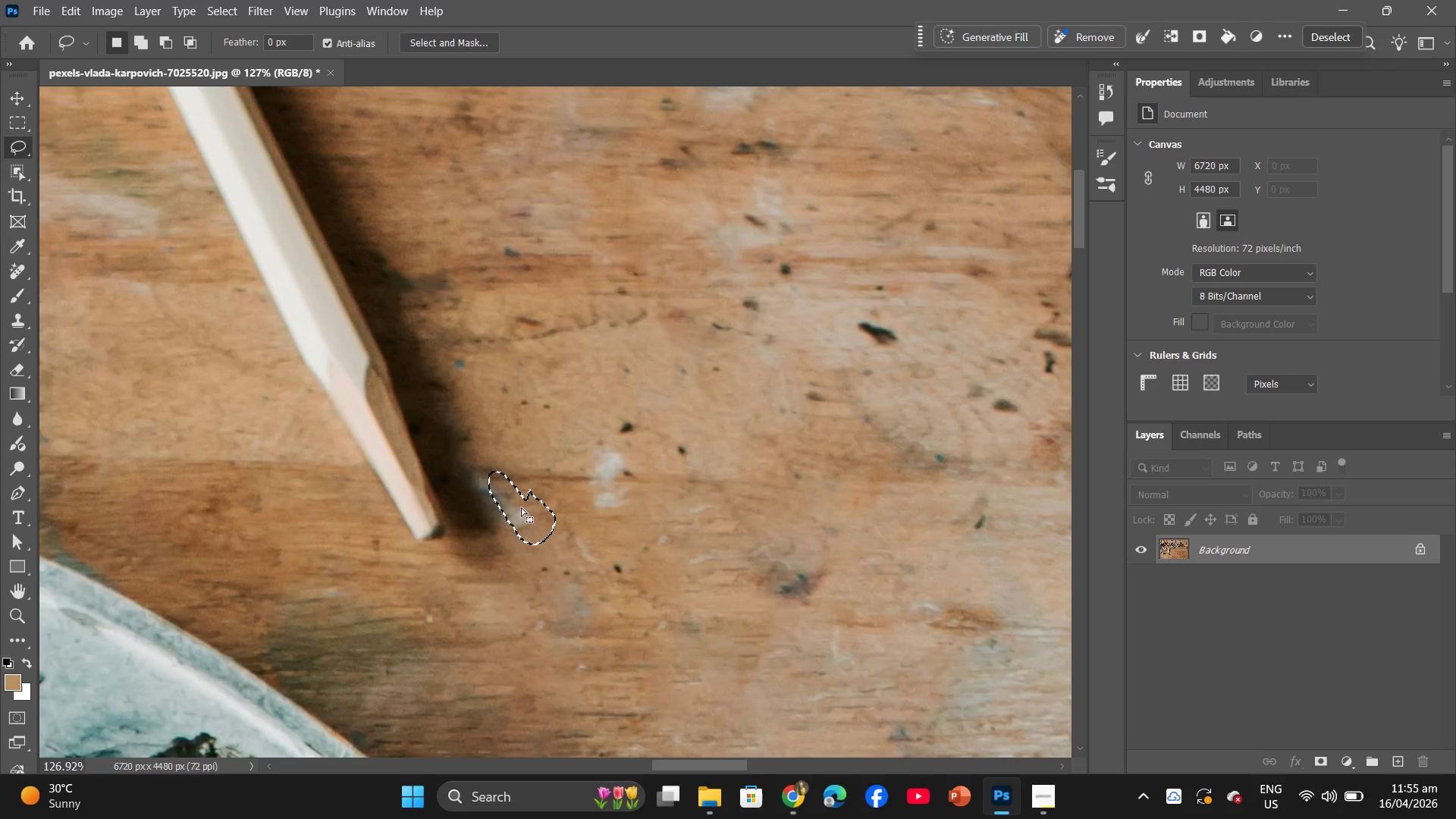 
right_click([521, 507])
 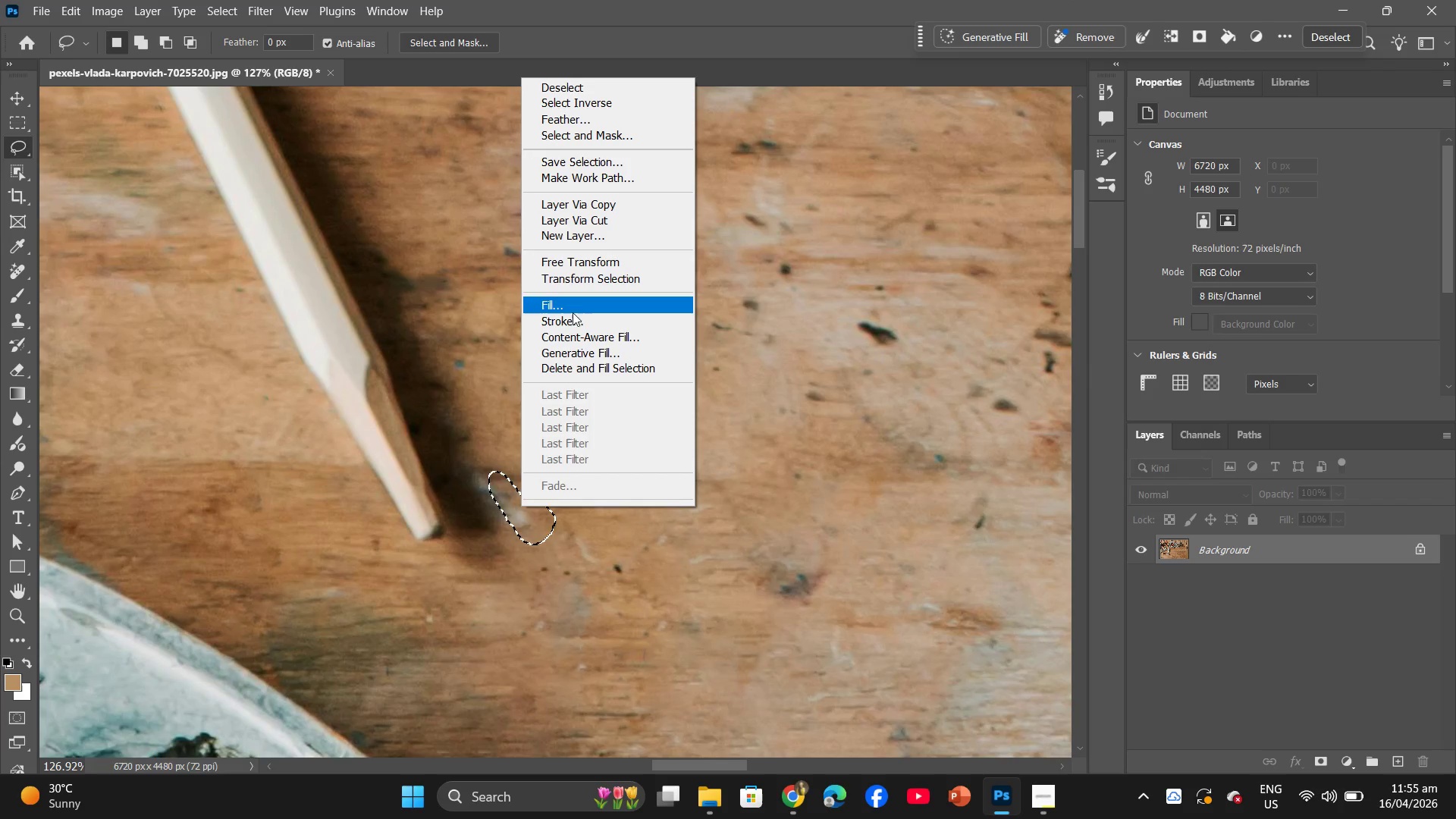 
left_click([573, 305])
 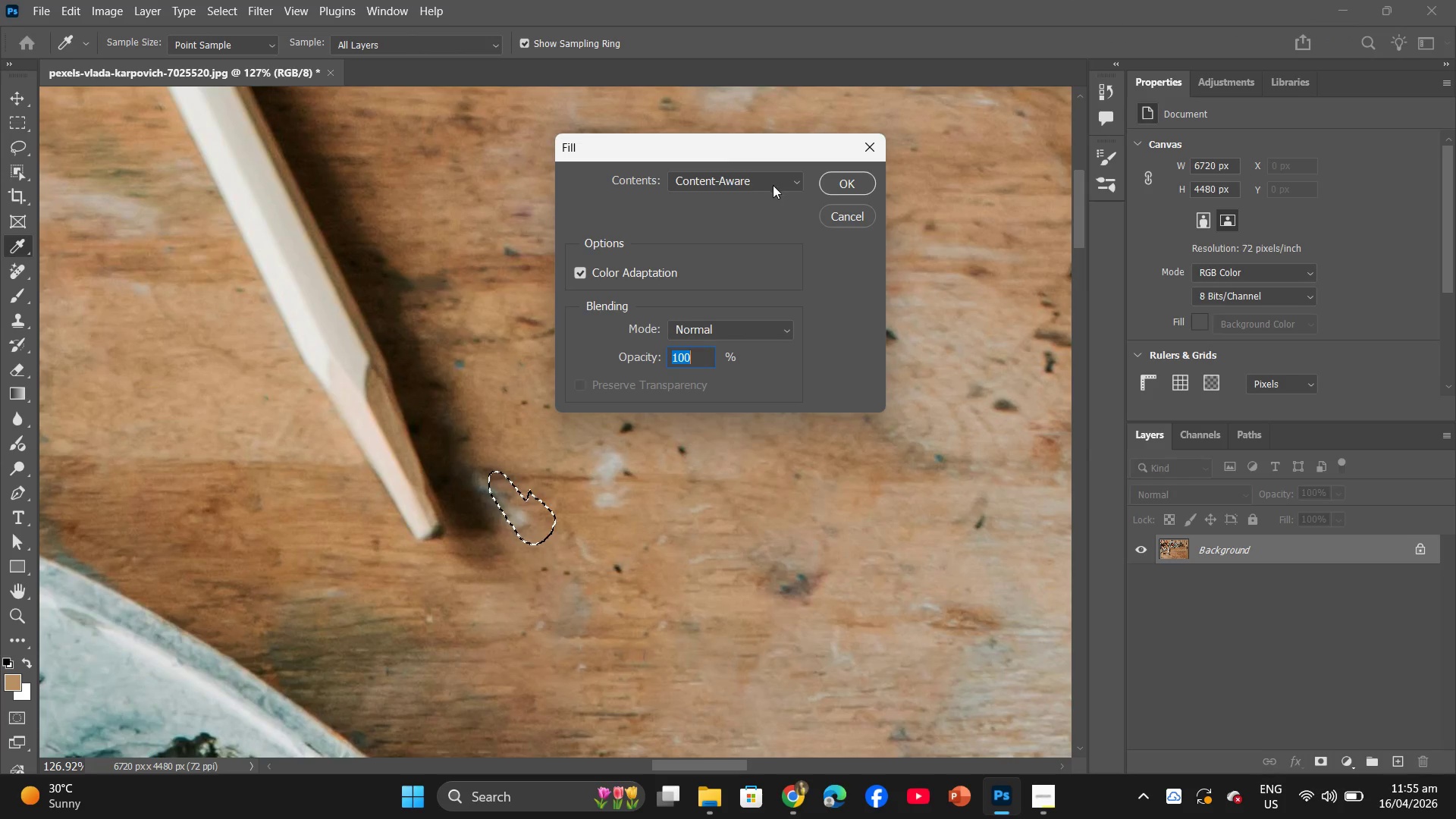 
left_click([832, 189])
 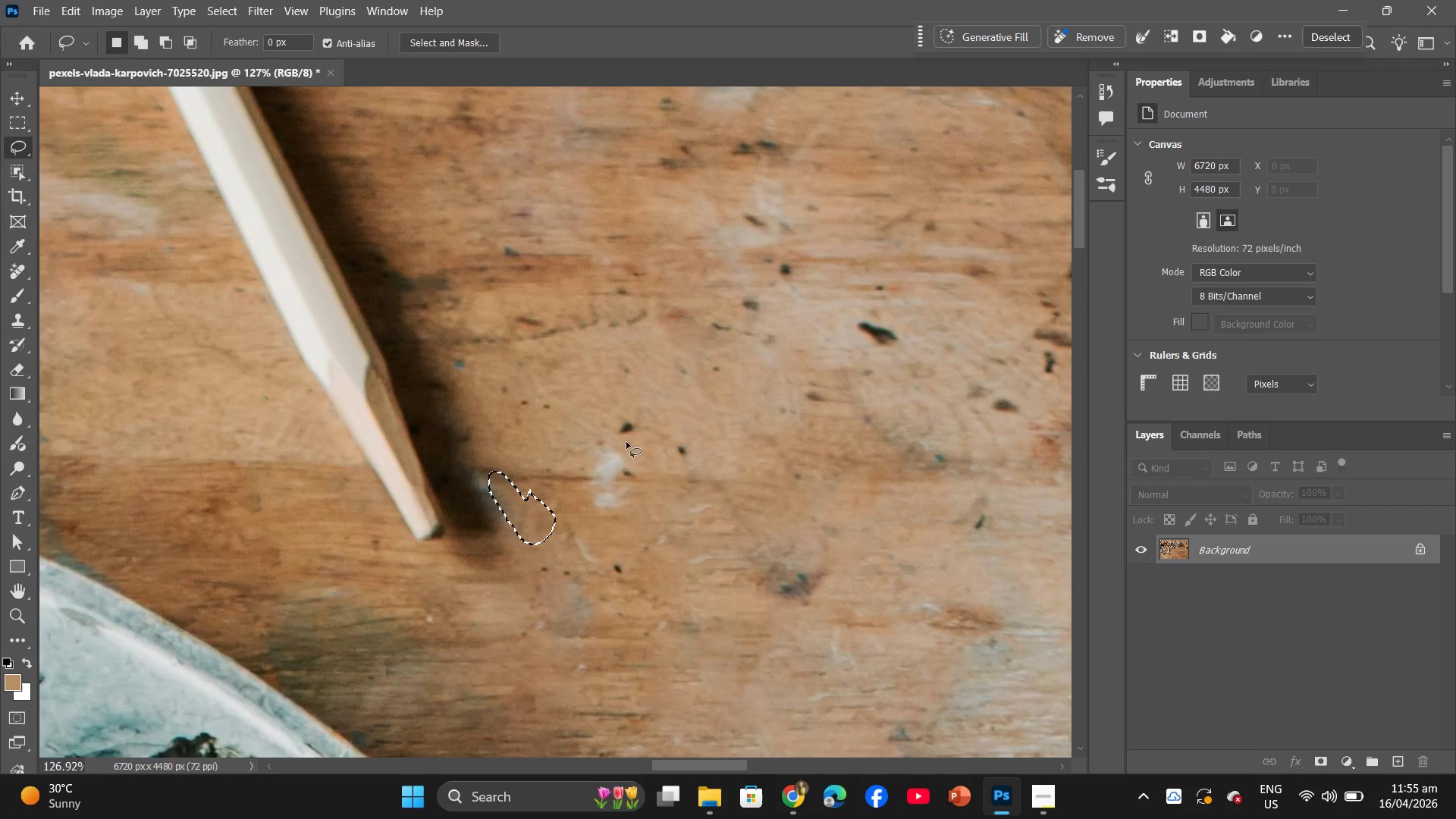 
left_click_drag(start_coordinate=[635, 424], to_coordinate=[635, 414])
 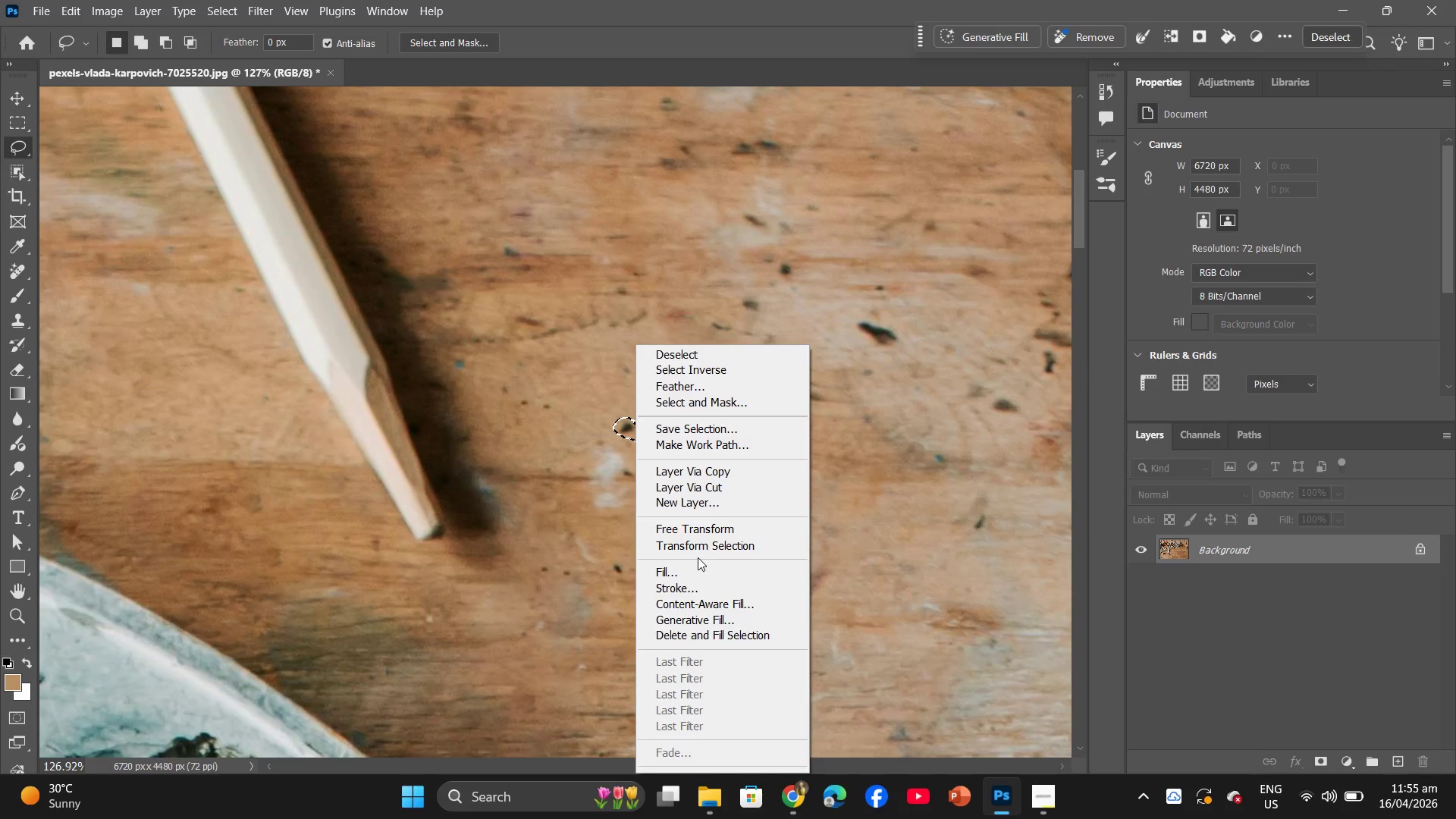 
left_click([698, 566])
 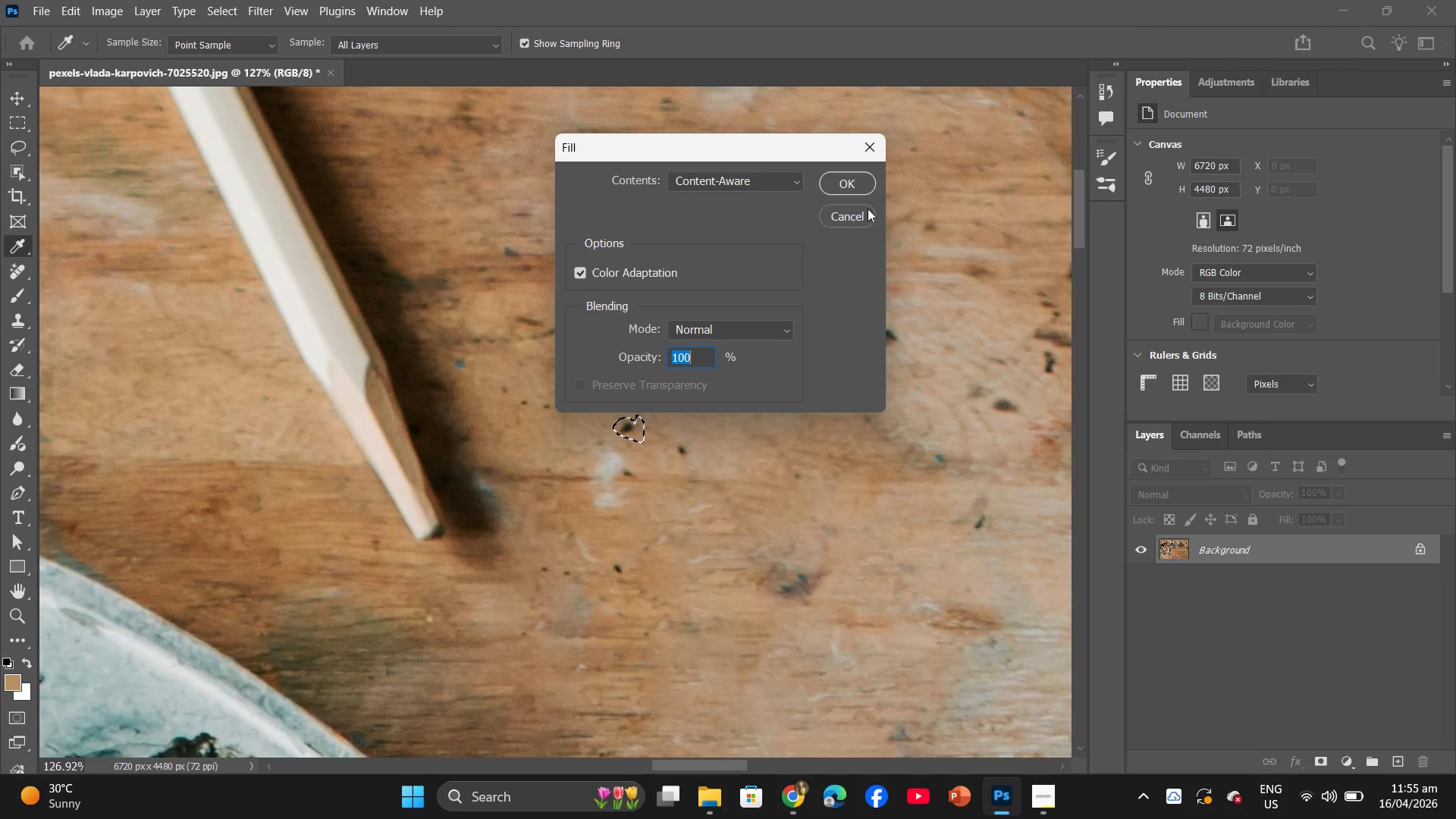 
left_click([857, 184])
 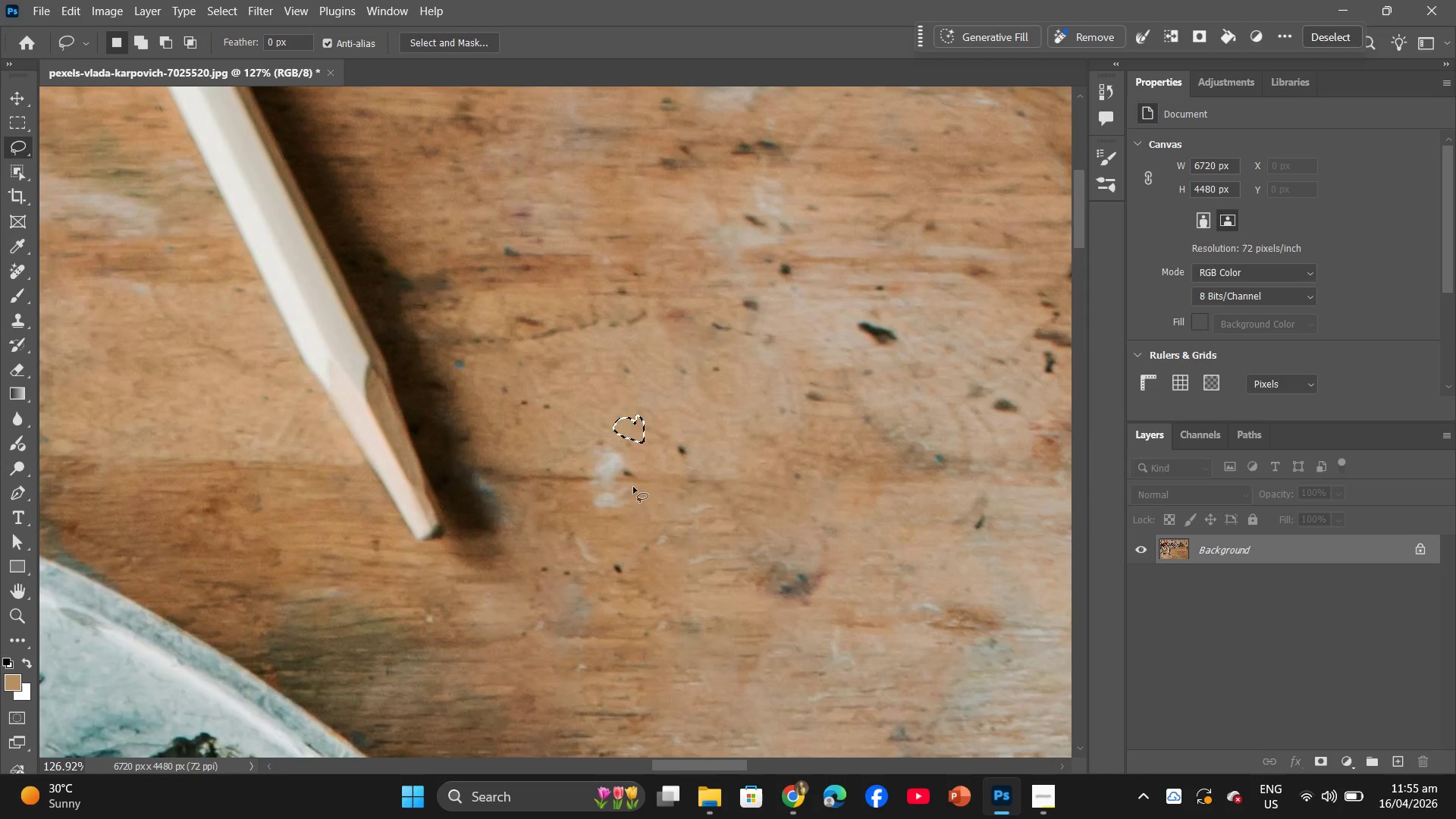 
left_click_drag(start_coordinate=[633, 484], to_coordinate=[642, 472])
 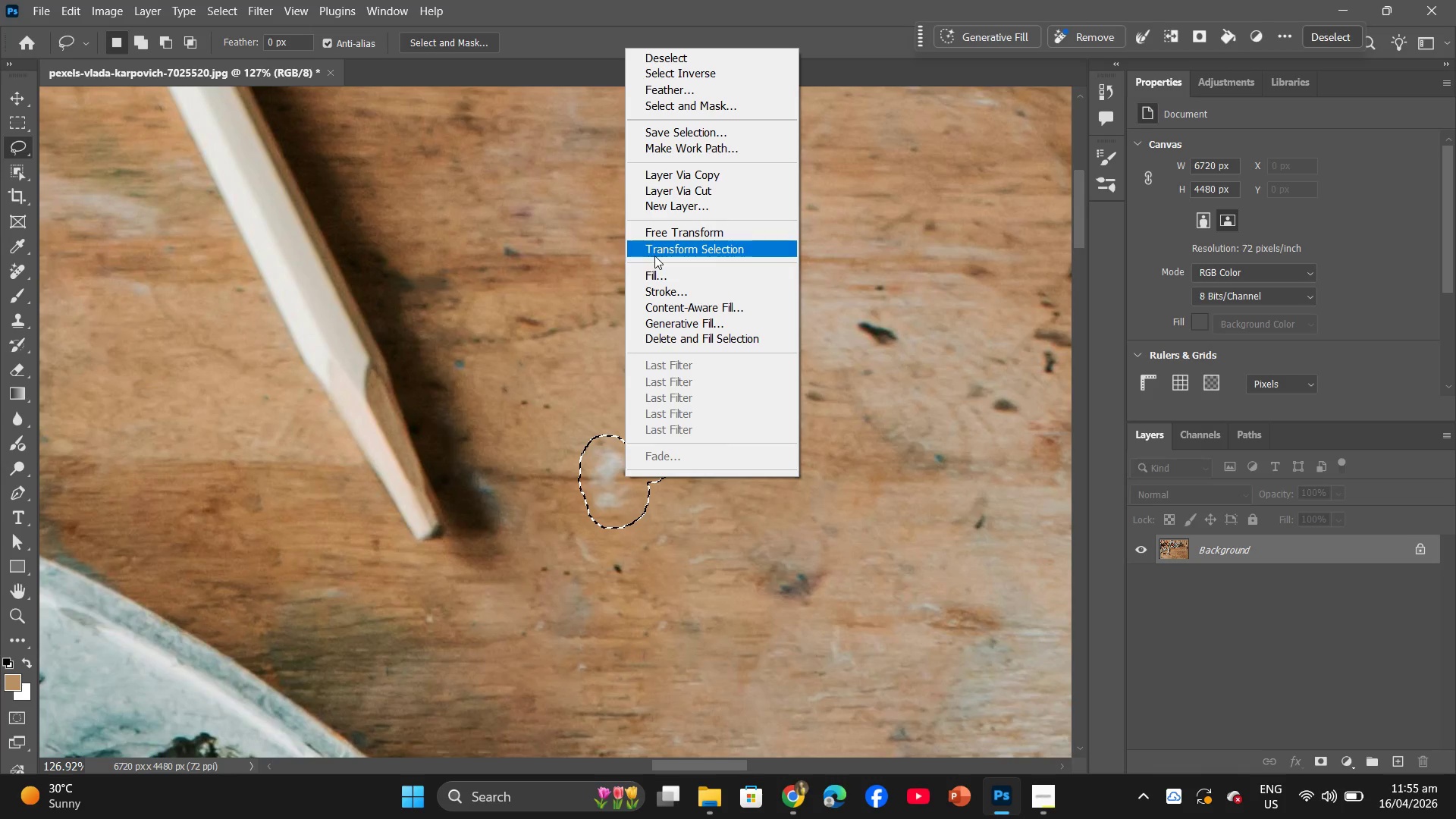 
left_click([661, 273])
 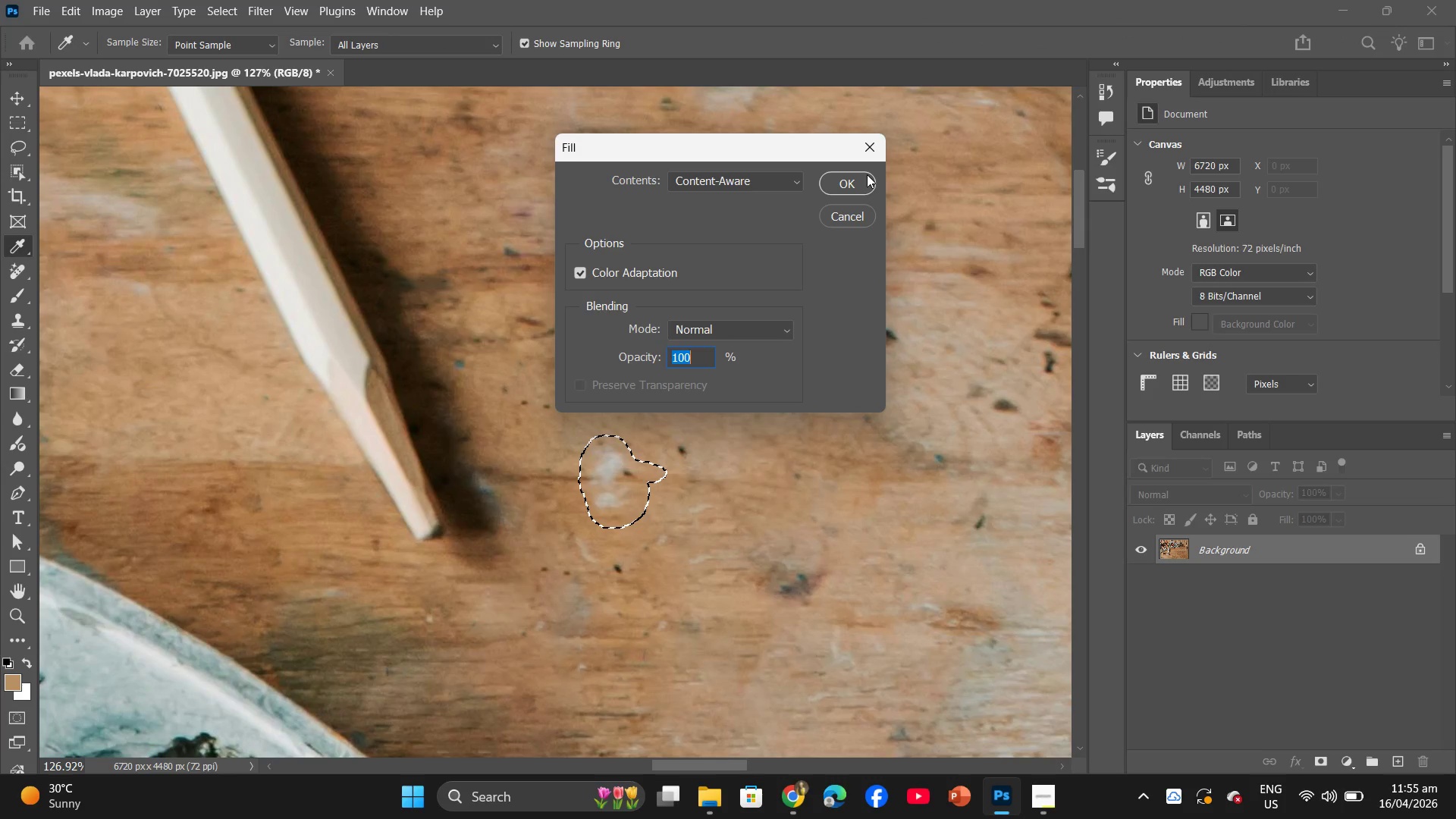 
left_click([867, 174])
 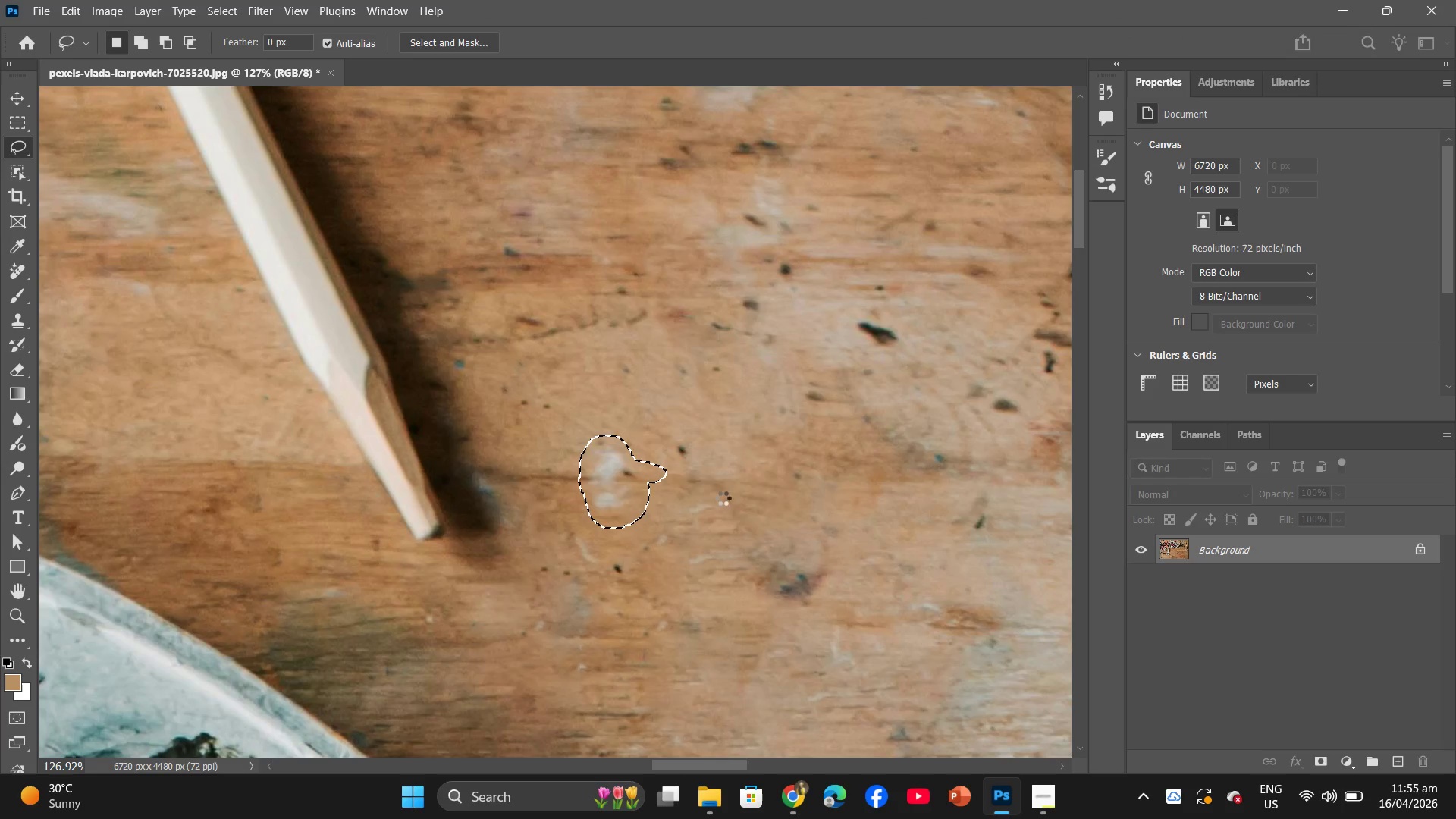 
hold_key(key=Space, duration=0.47)
 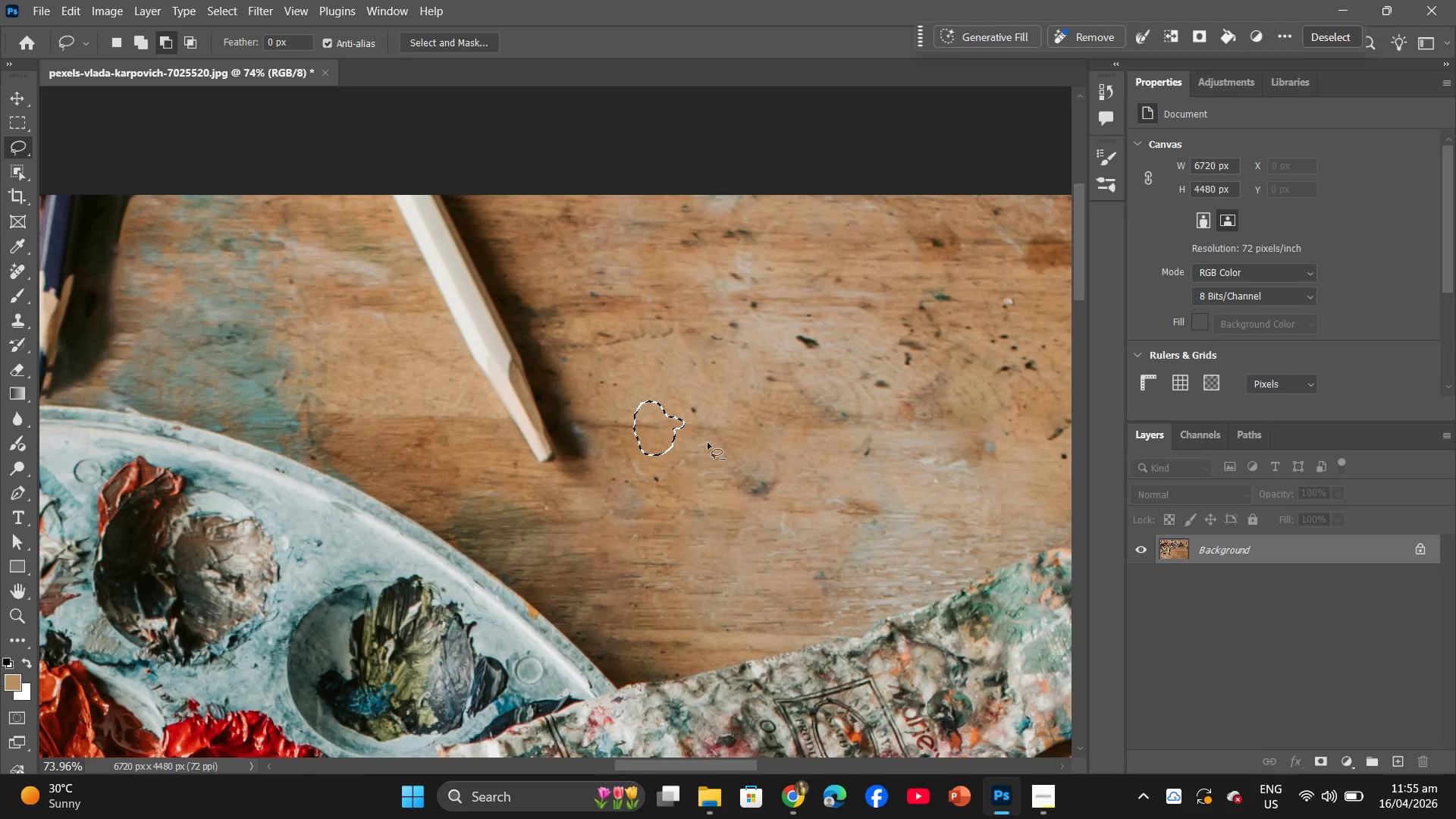 
hold_key(key=AltLeft, duration=1.28)
 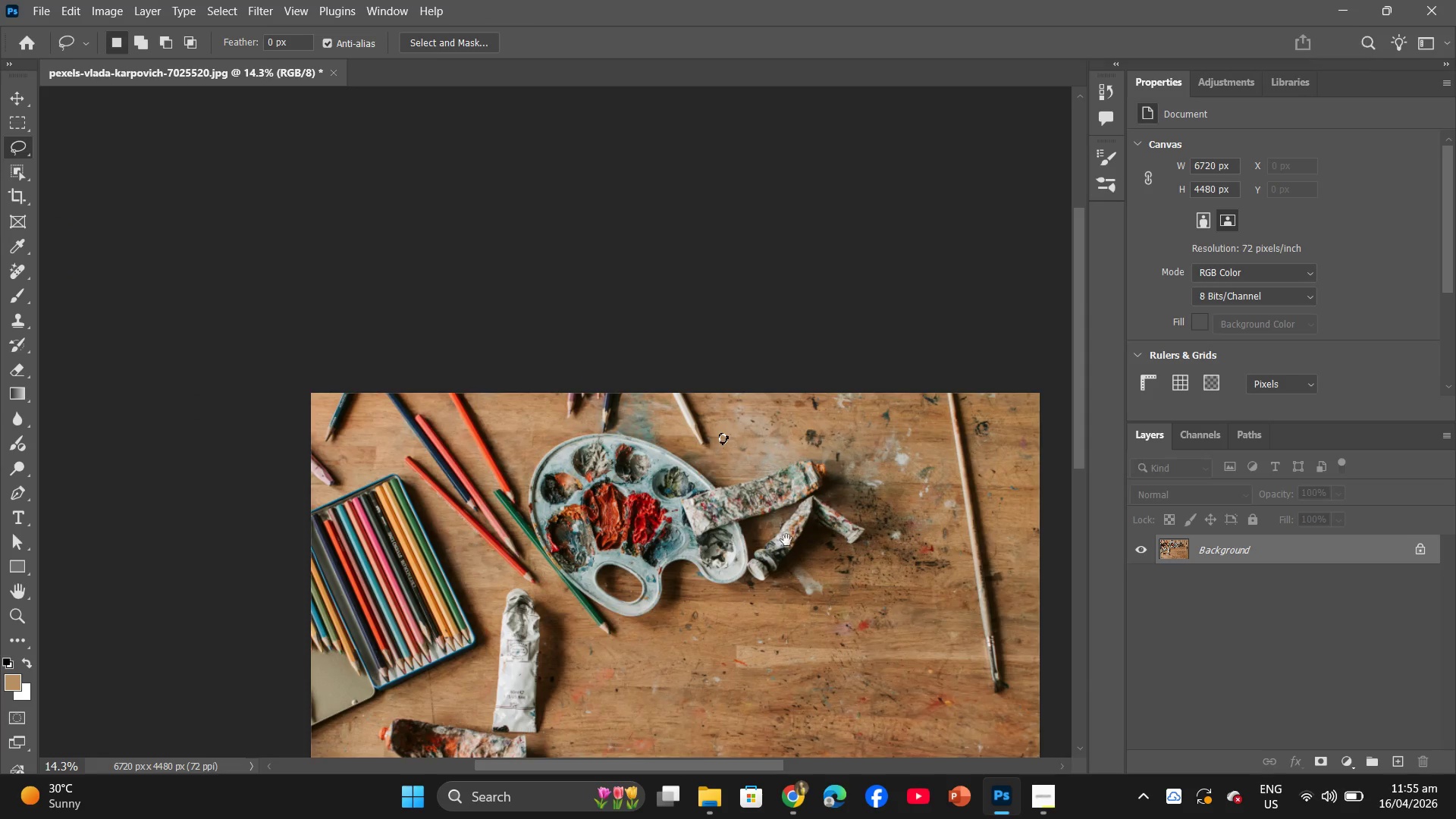 
scroll: coordinate [709, 479], scroll_direction: down, amount: 5.0
 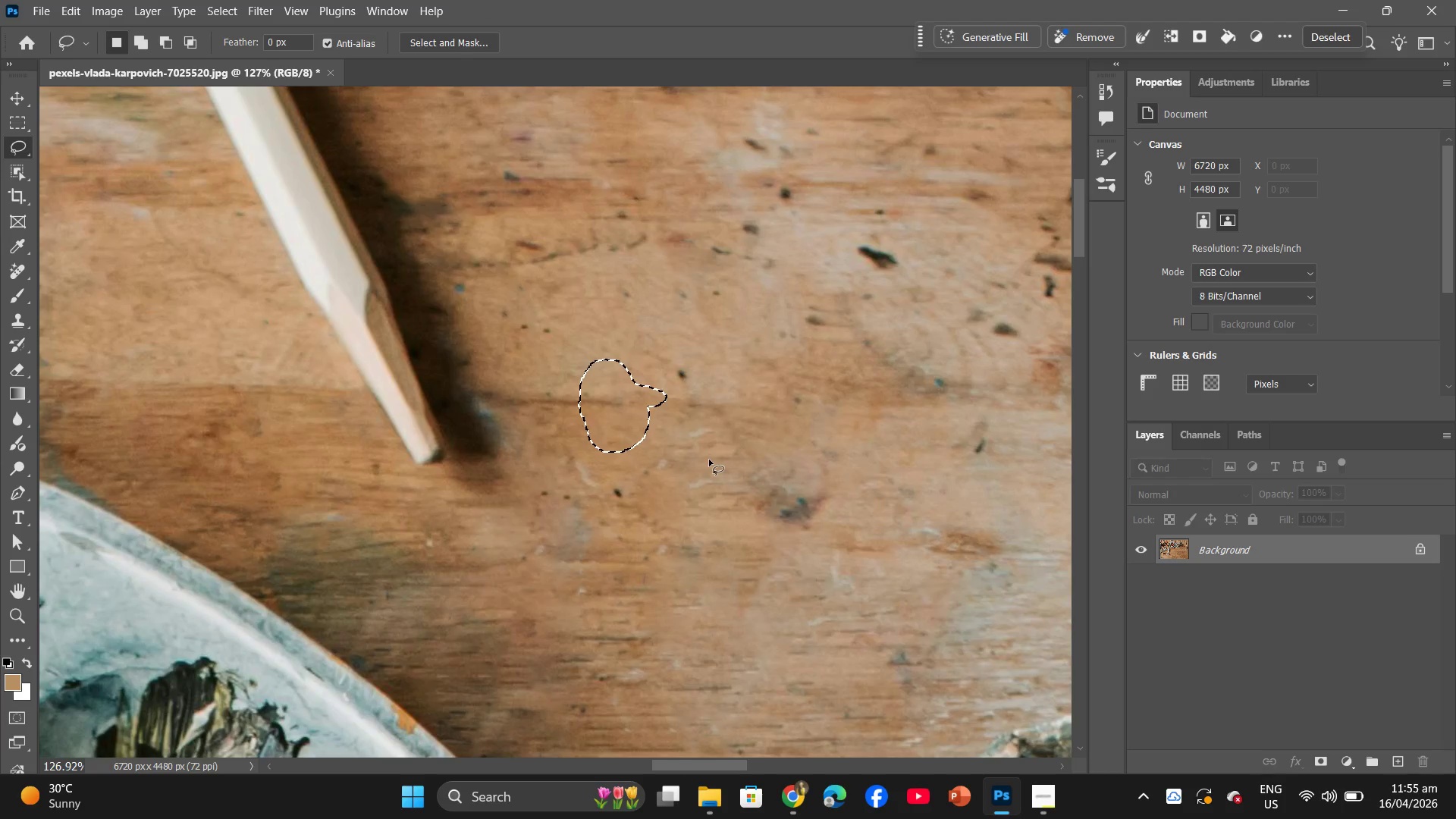 
hold_key(key=Space, duration=1.05)
 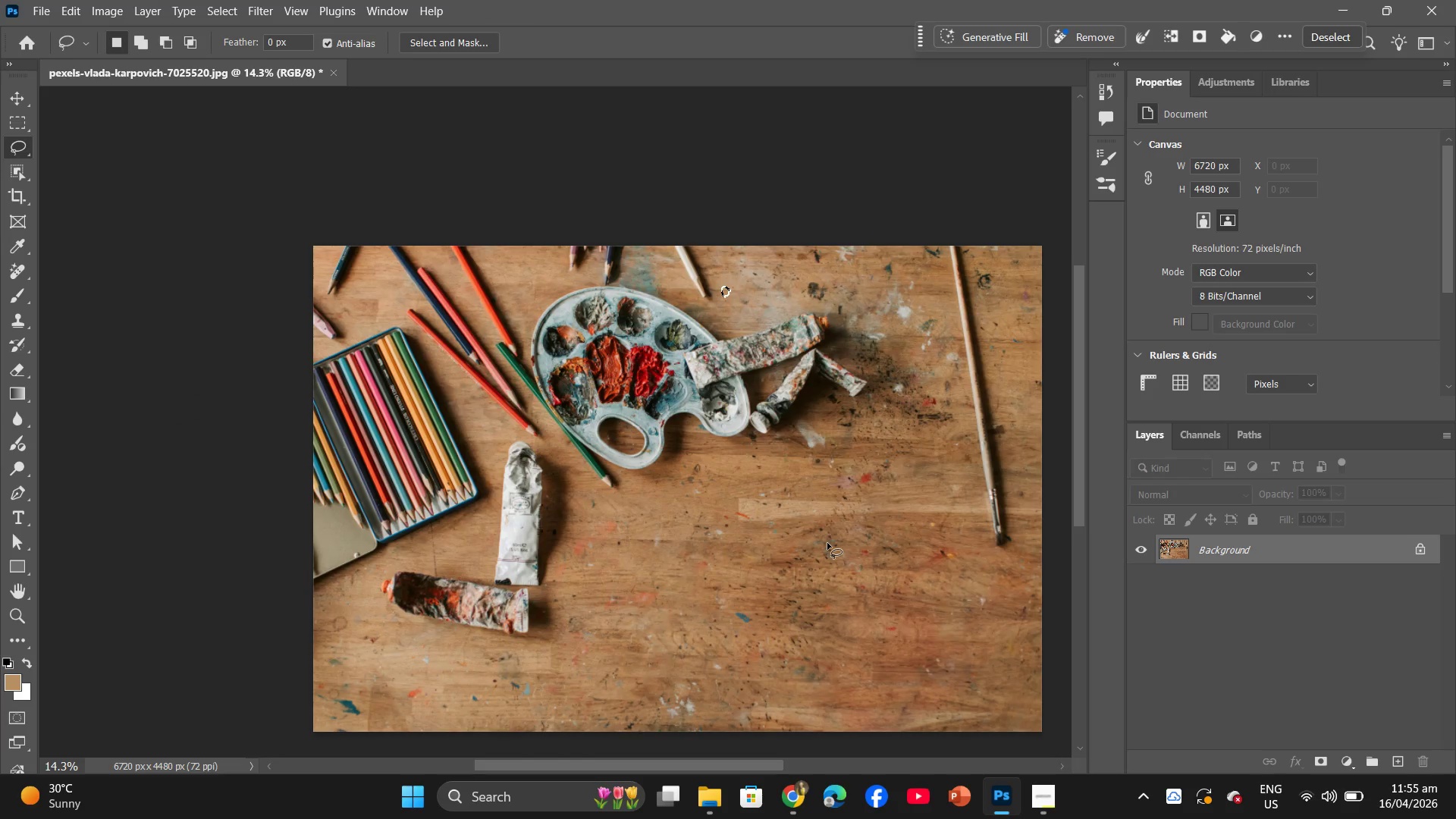 
scroll: coordinate [756, 441], scroll_direction: down, amount: 24.0
 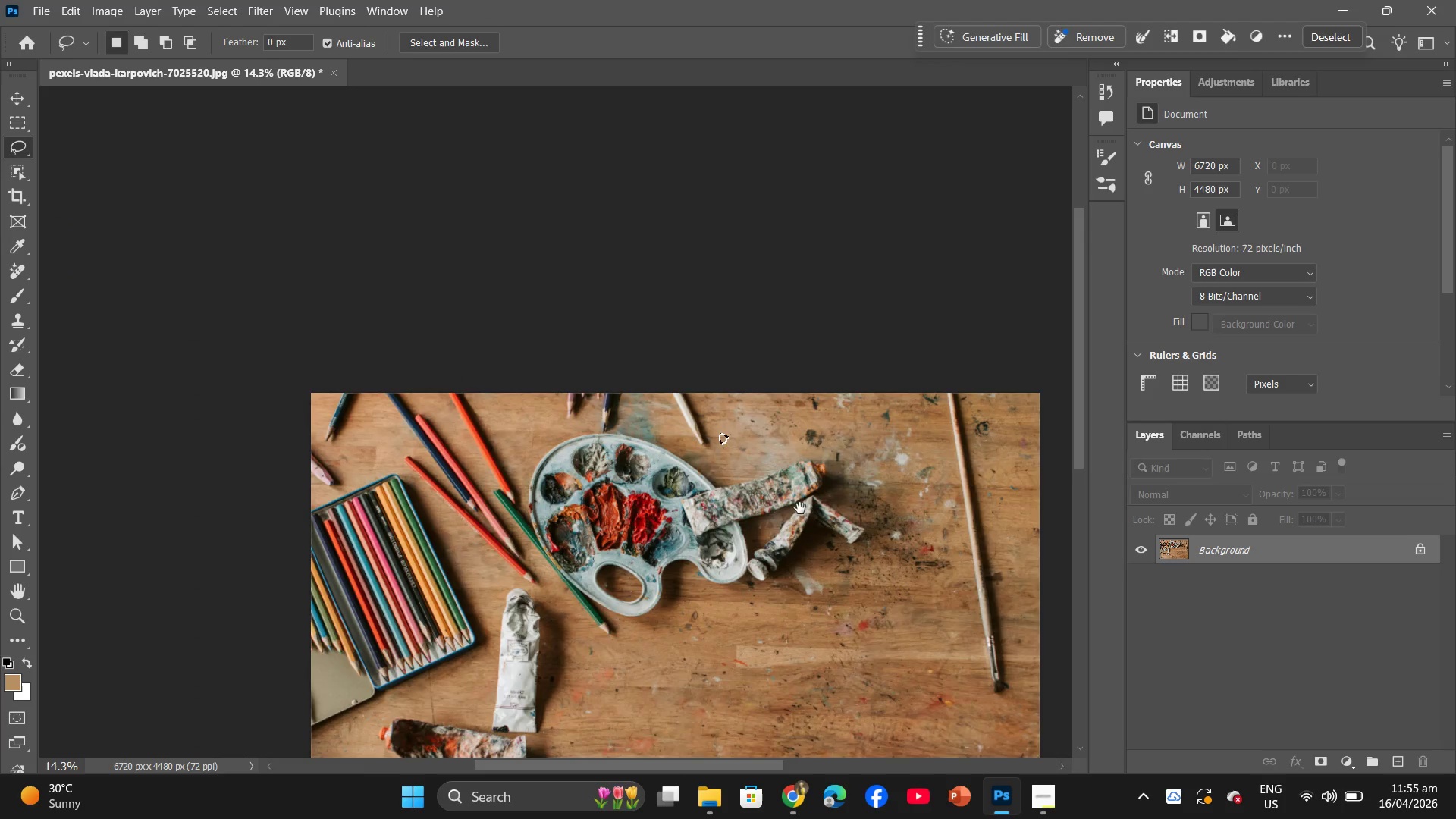 
left_click_drag(start_coordinate=[786, 540], to_coordinate=[789, 393])
 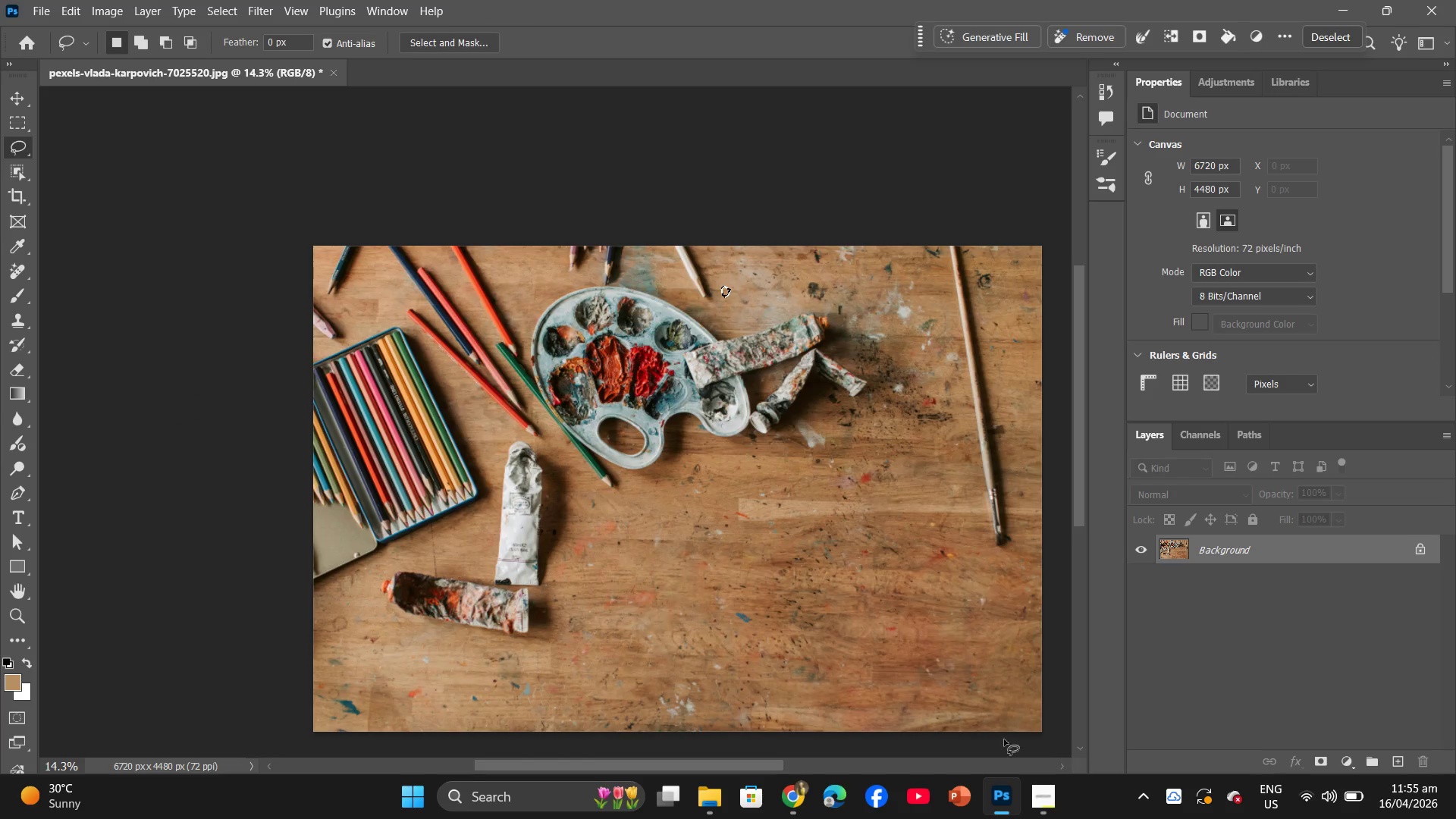 
left_click([1023, 798])